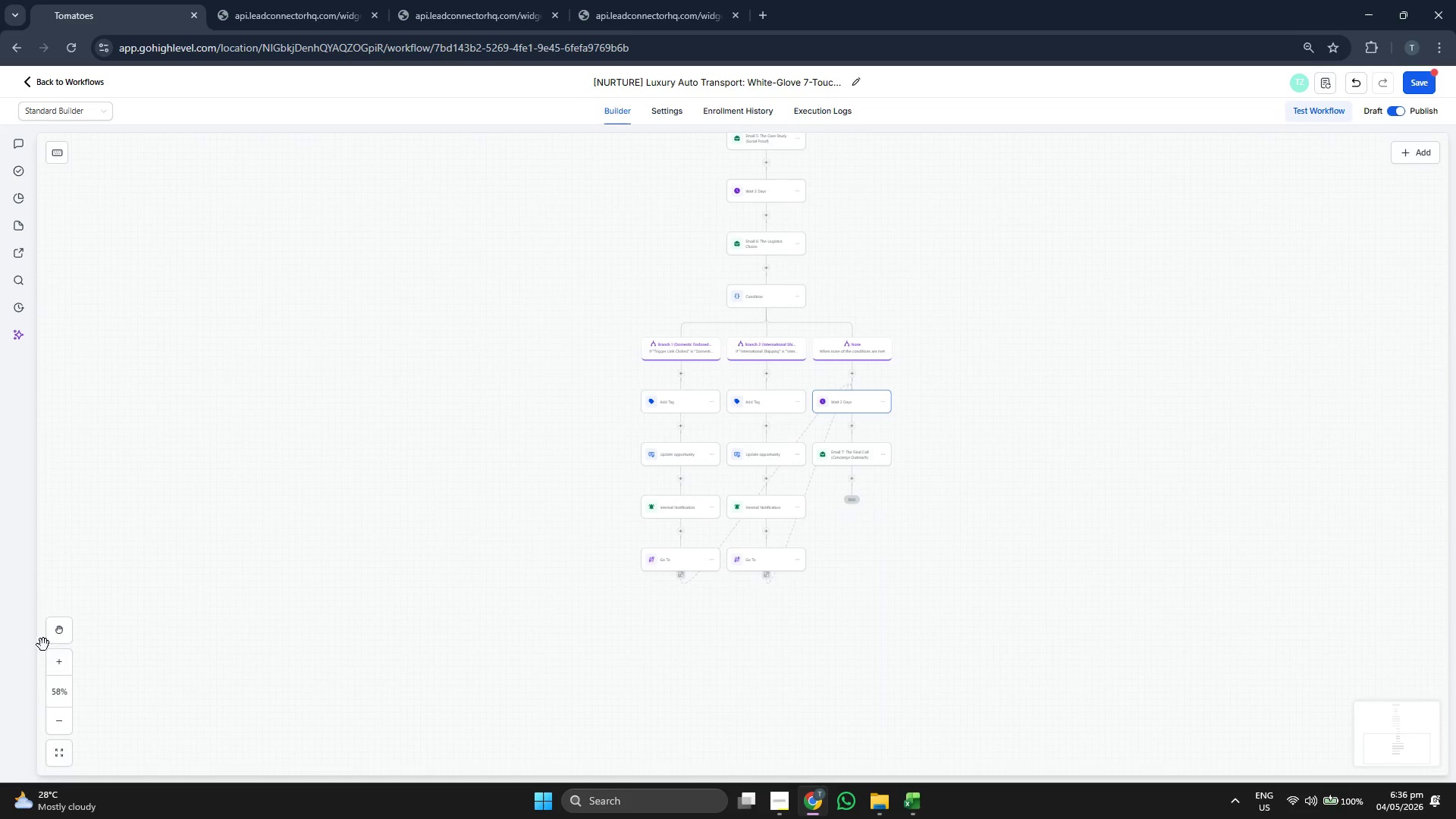 
left_click([55, 666])
 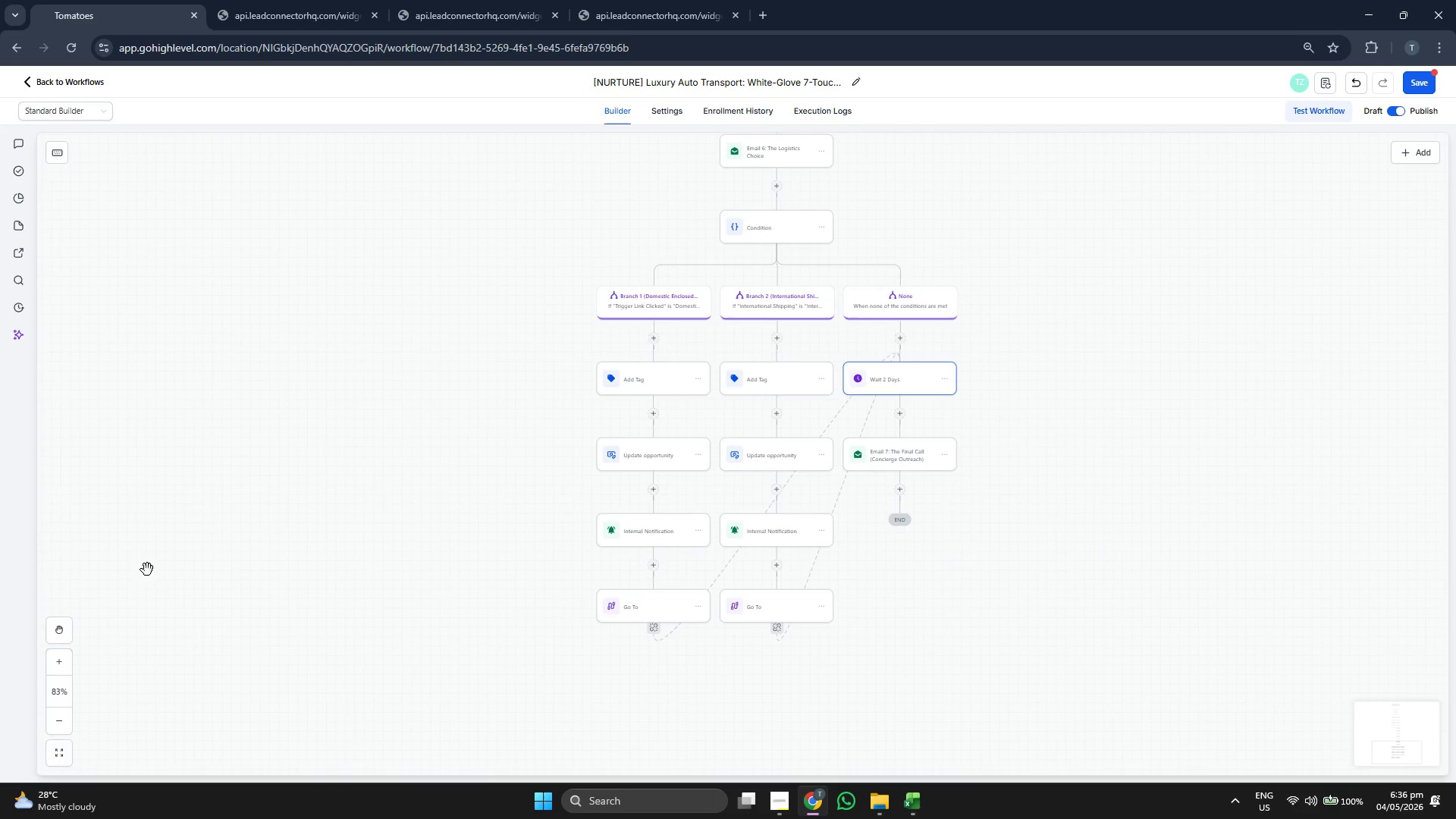 
left_click_drag(start_coordinate=[292, 383], to_coordinate=[290, 408])
 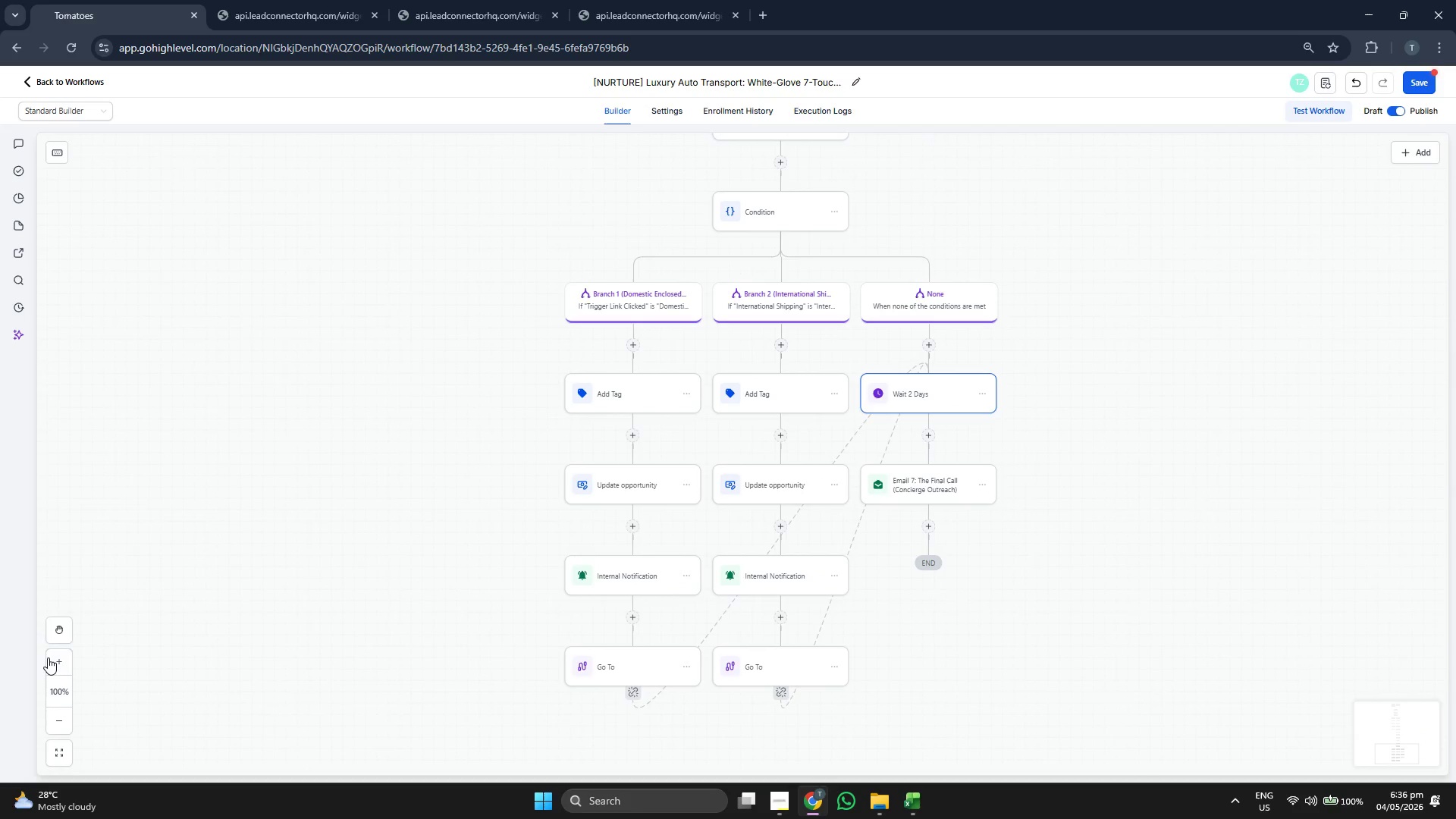 
left_click_drag(start_coordinate=[301, 367], to_coordinate=[297, 392])
 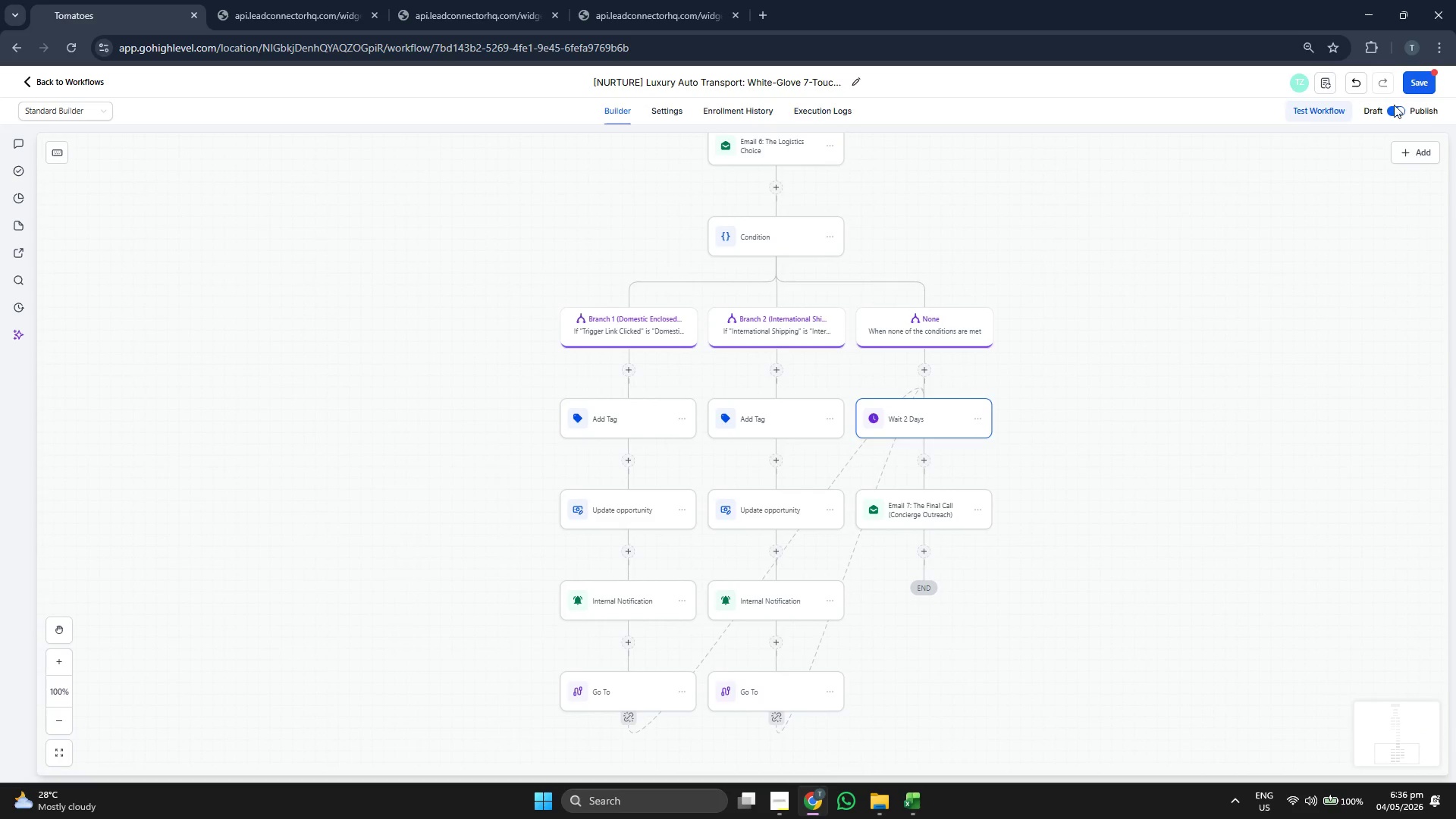 
left_click([1417, 86])
 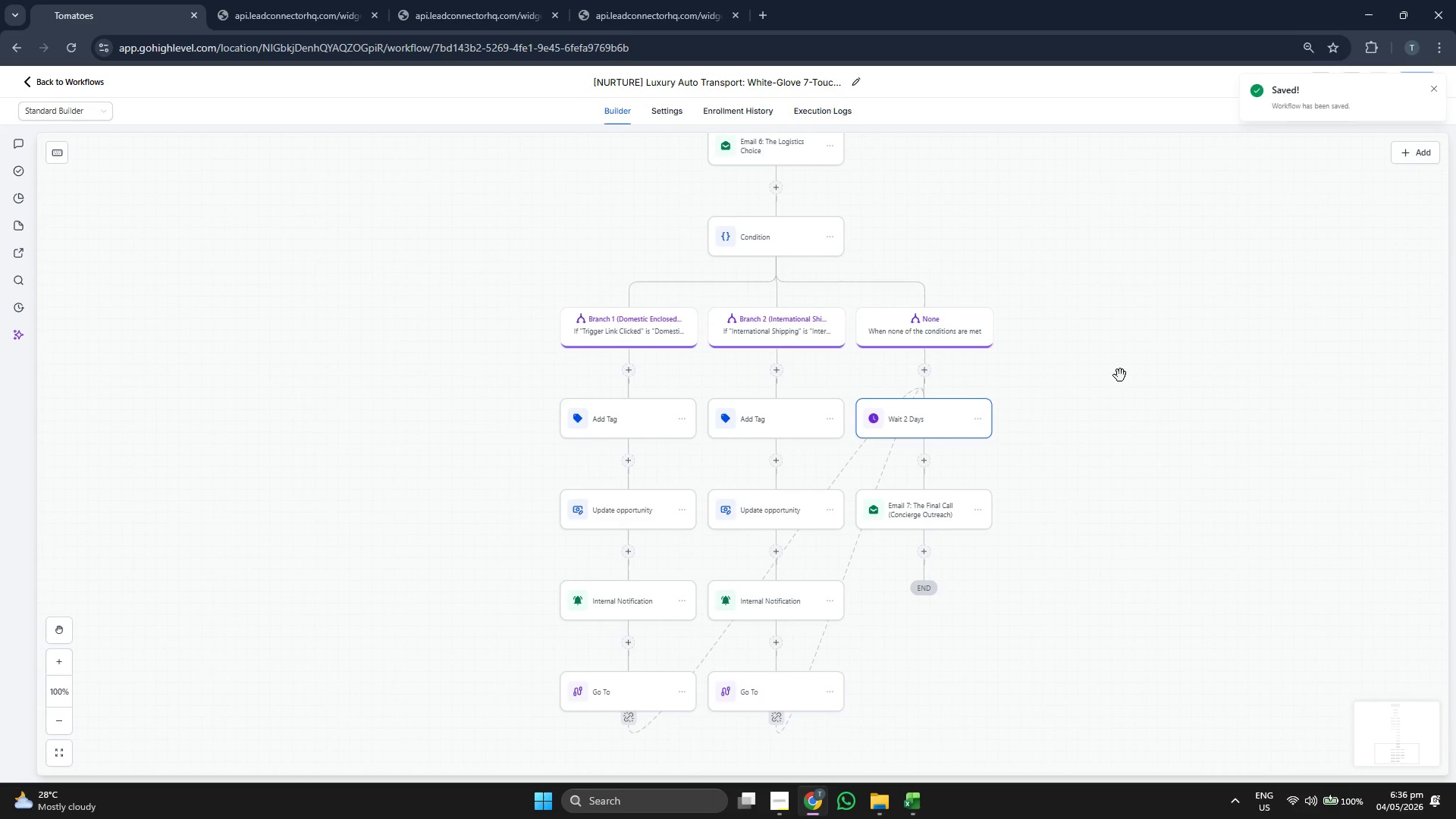 
left_click_drag(start_coordinate=[1113, 365], to_coordinate=[1112, 375])
 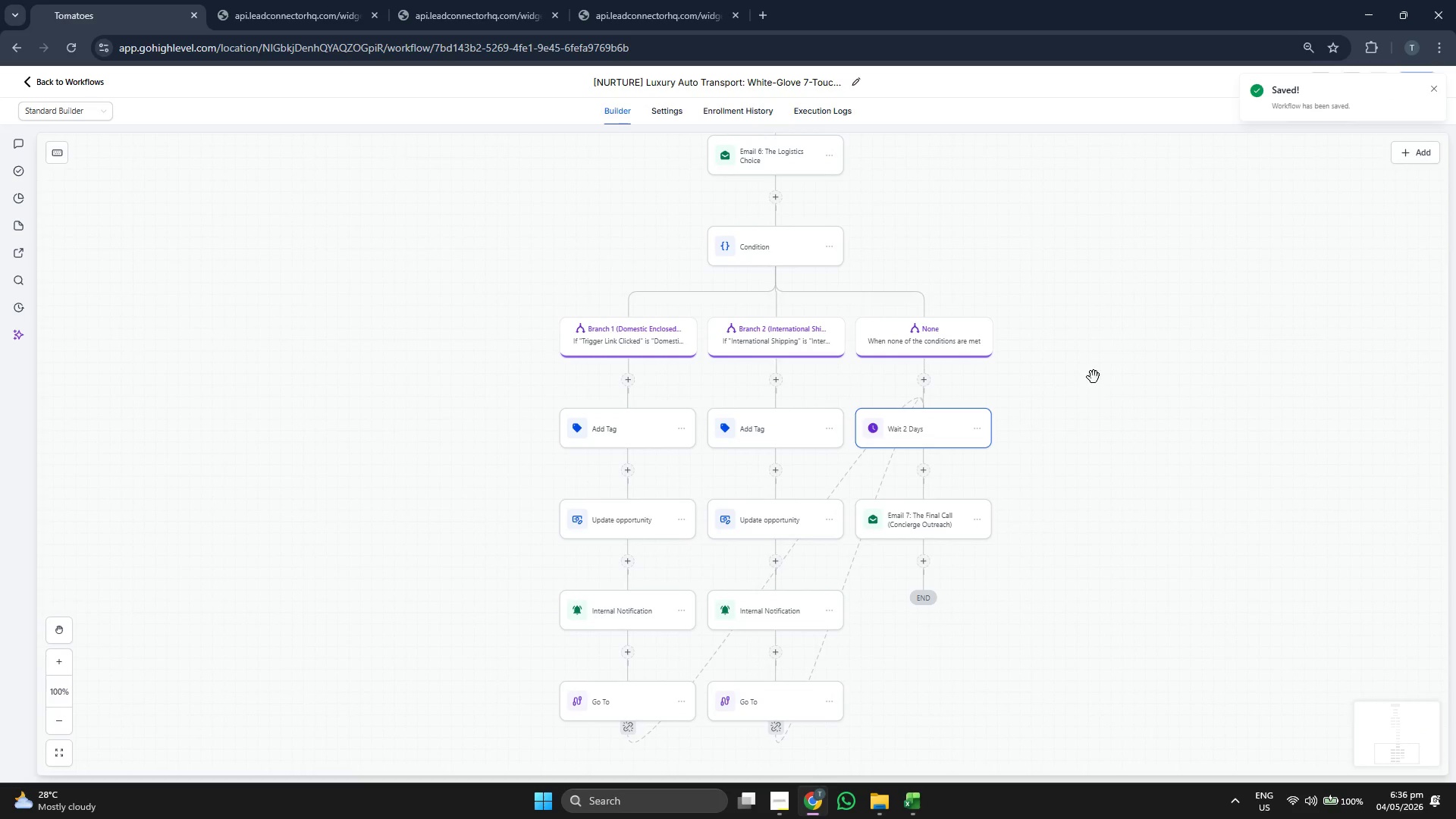 
left_click_drag(start_coordinate=[1094, 377], to_coordinate=[1092, 394])
 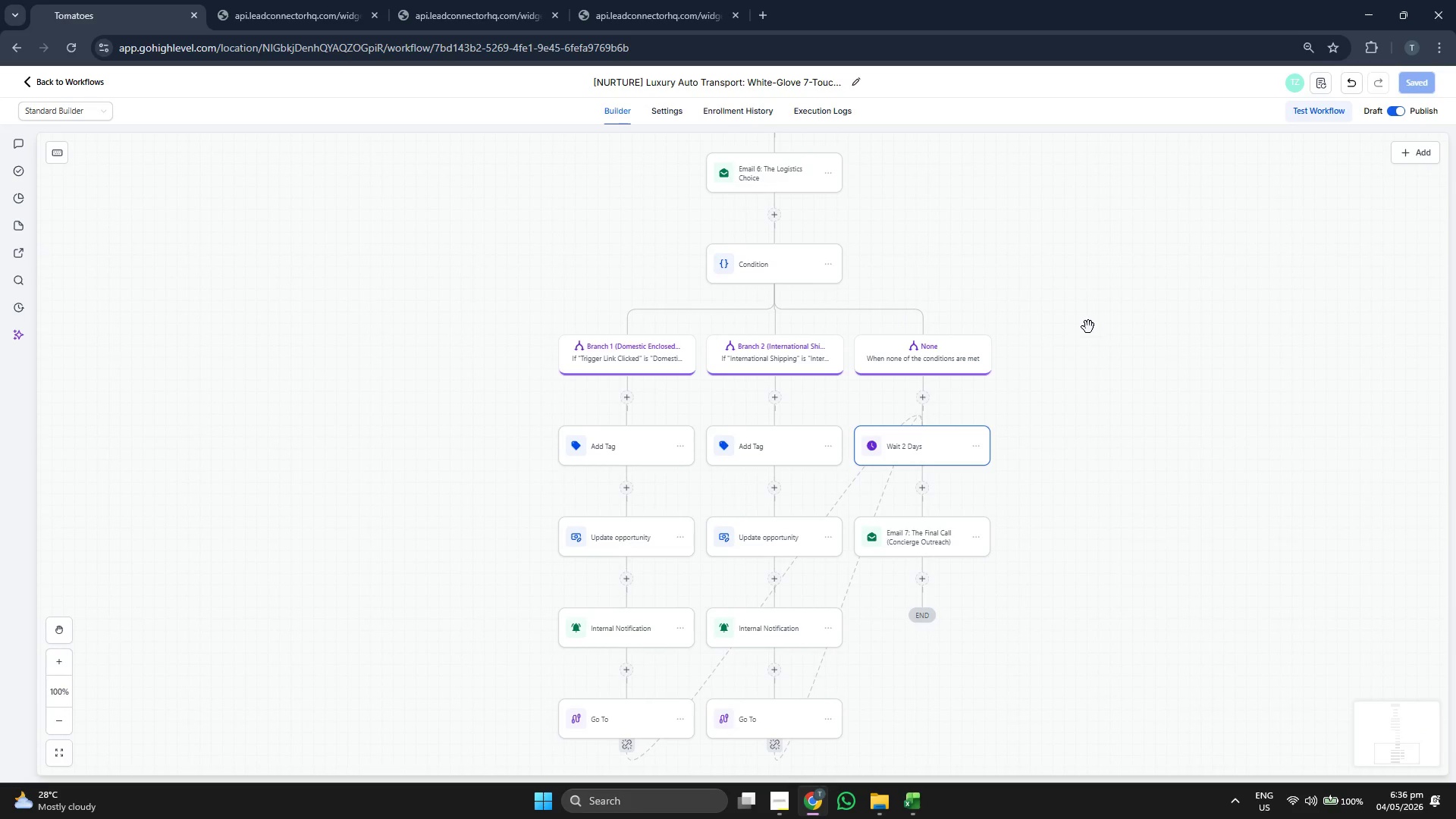 
left_click_drag(start_coordinate=[1088, 323], to_coordinate=[1087, 357])
 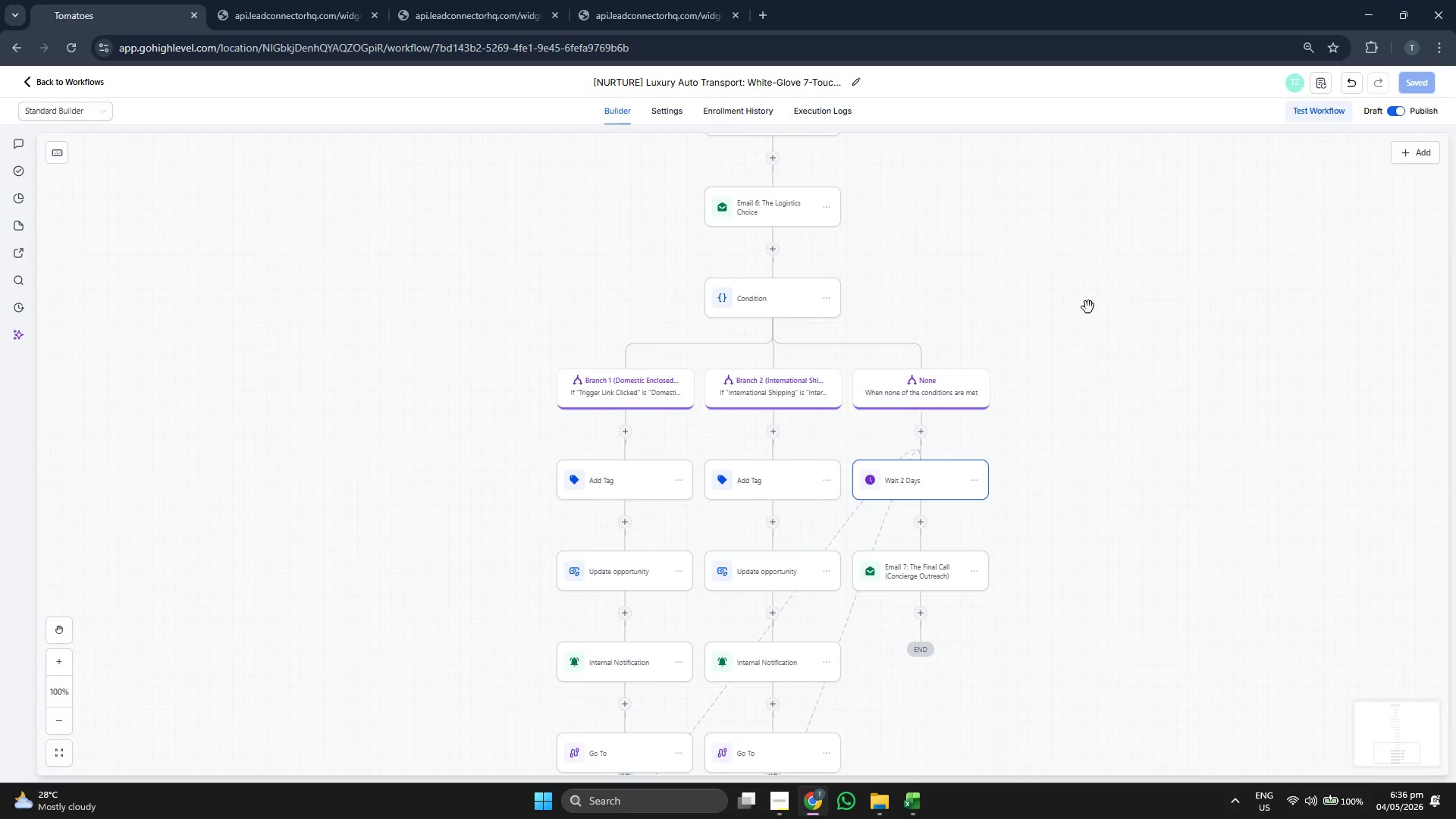 
left_click_drag(start_coordinate=[1088, 307], to_coordinate=[1090, 324])
 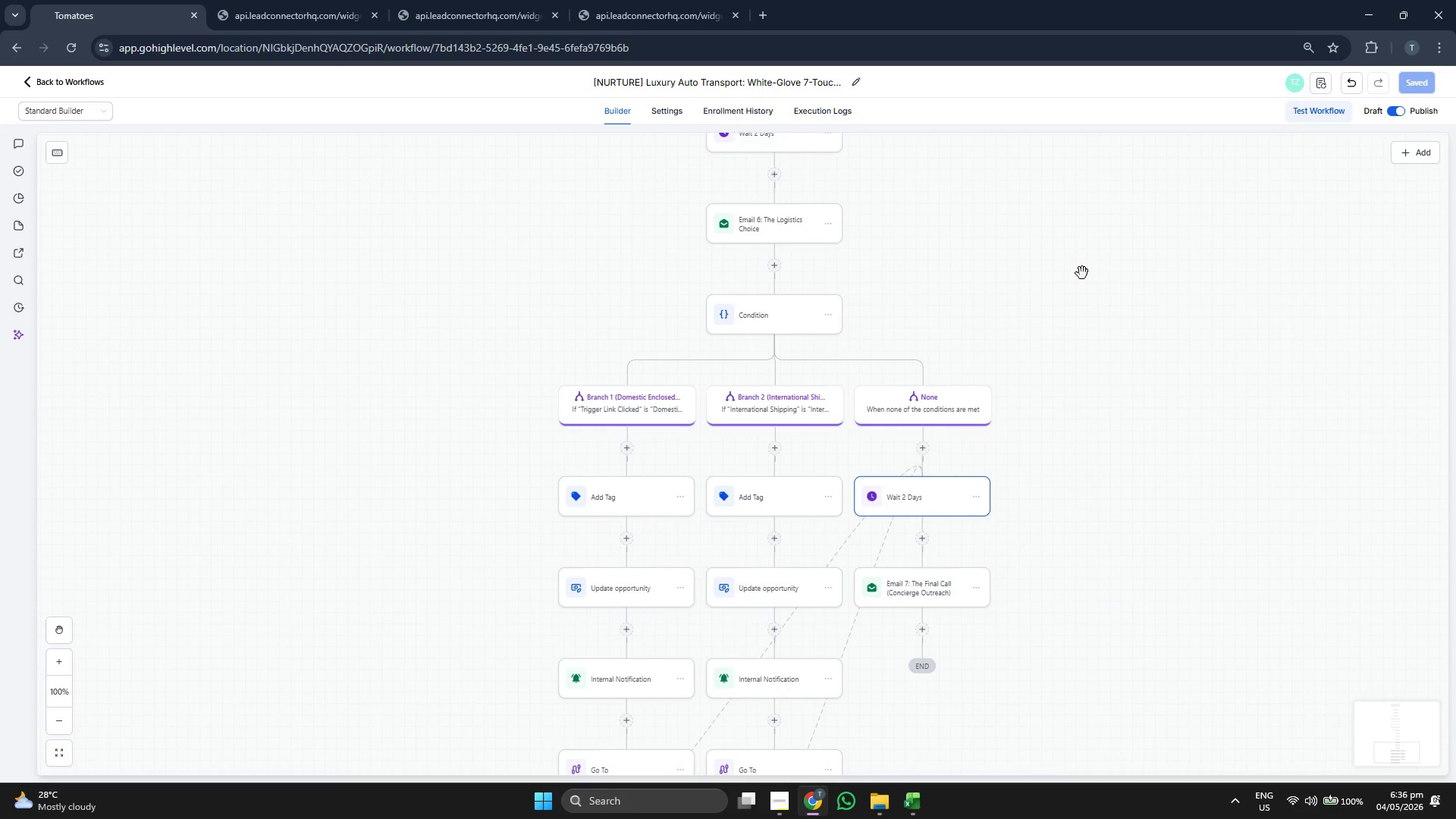 
left_click_drag(start_coordinate=[1081, 269], to_coordinate=[1081, 303])
 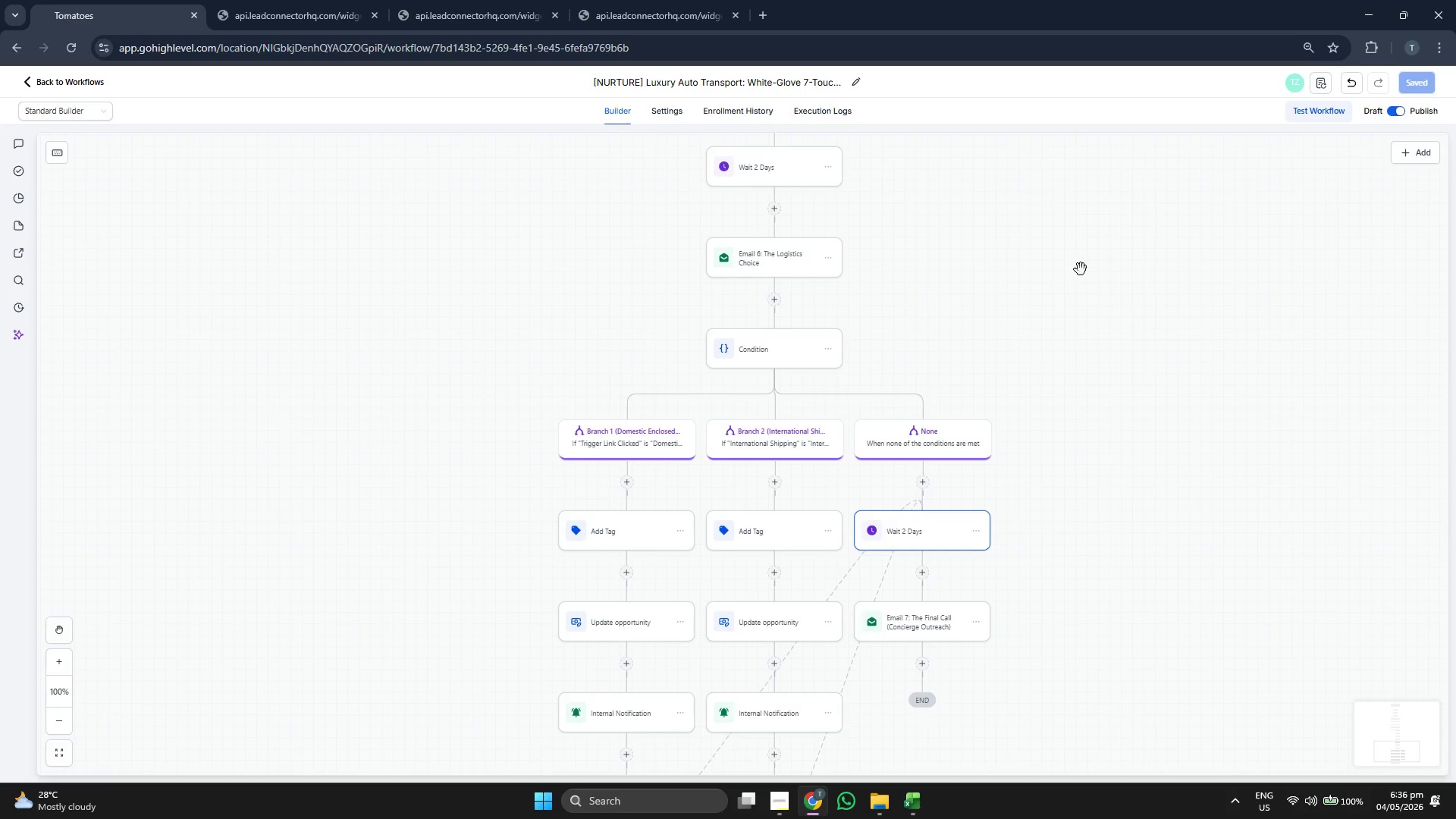 
left_click_drag(start_coordinate=[1081, 266], to_coordinate=[1095, 337])
 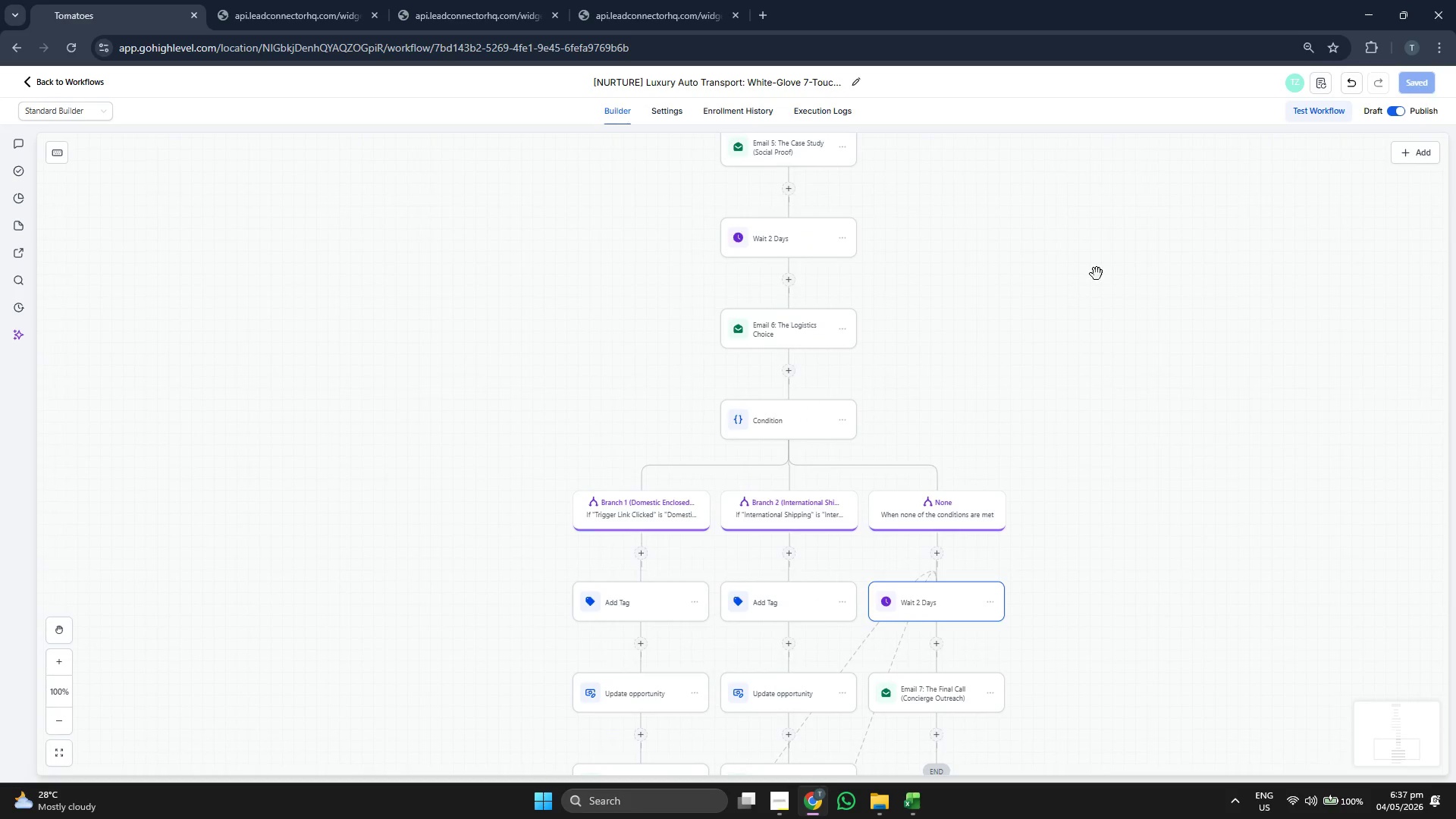 
left_click_drag(start_coordinate=[1097, 274], to_coordinate=[1103, 350])
 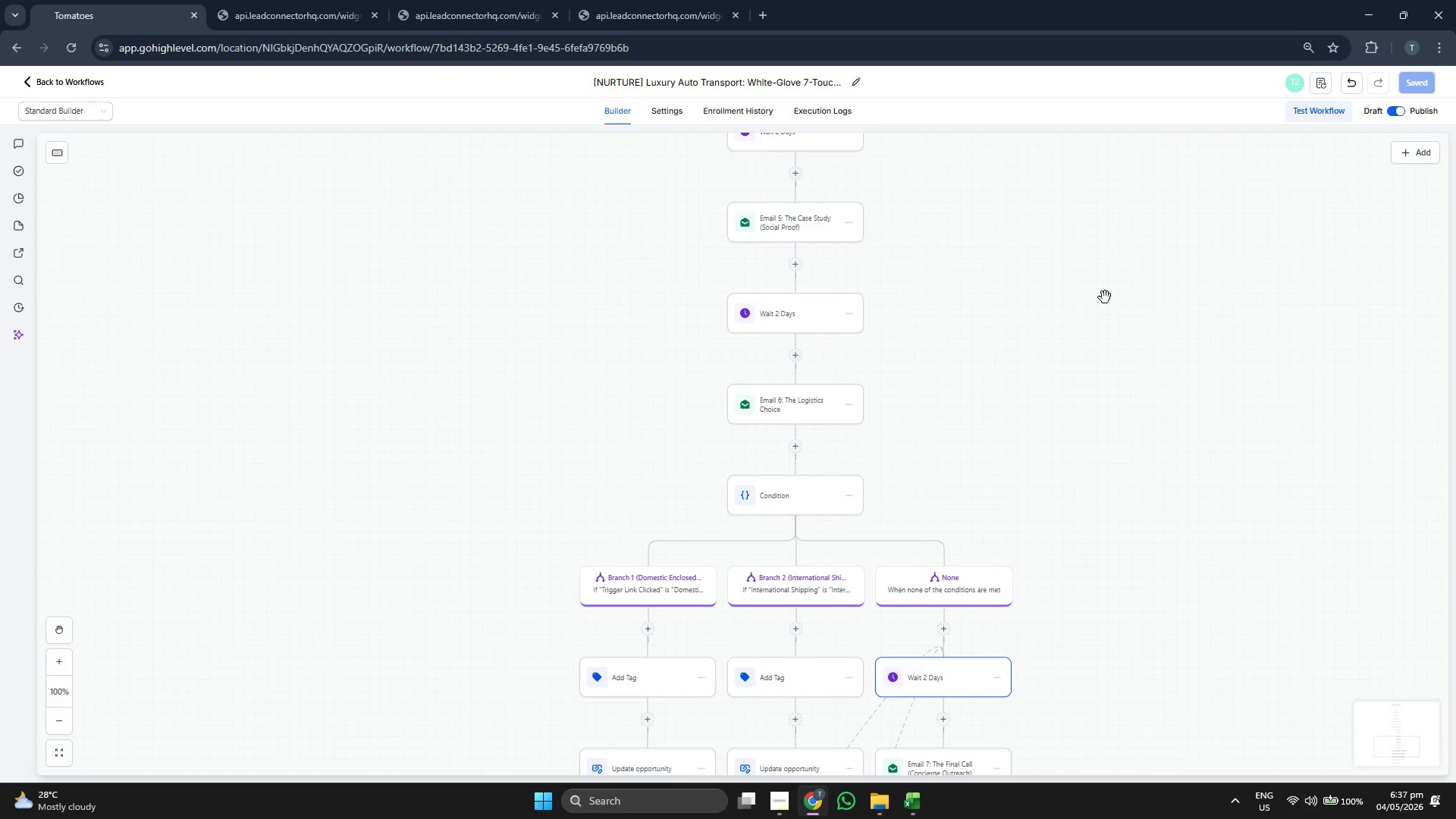 
left_click_drag(start_coordinate=[1105, 287], to_coordinate=[1106, 322])
 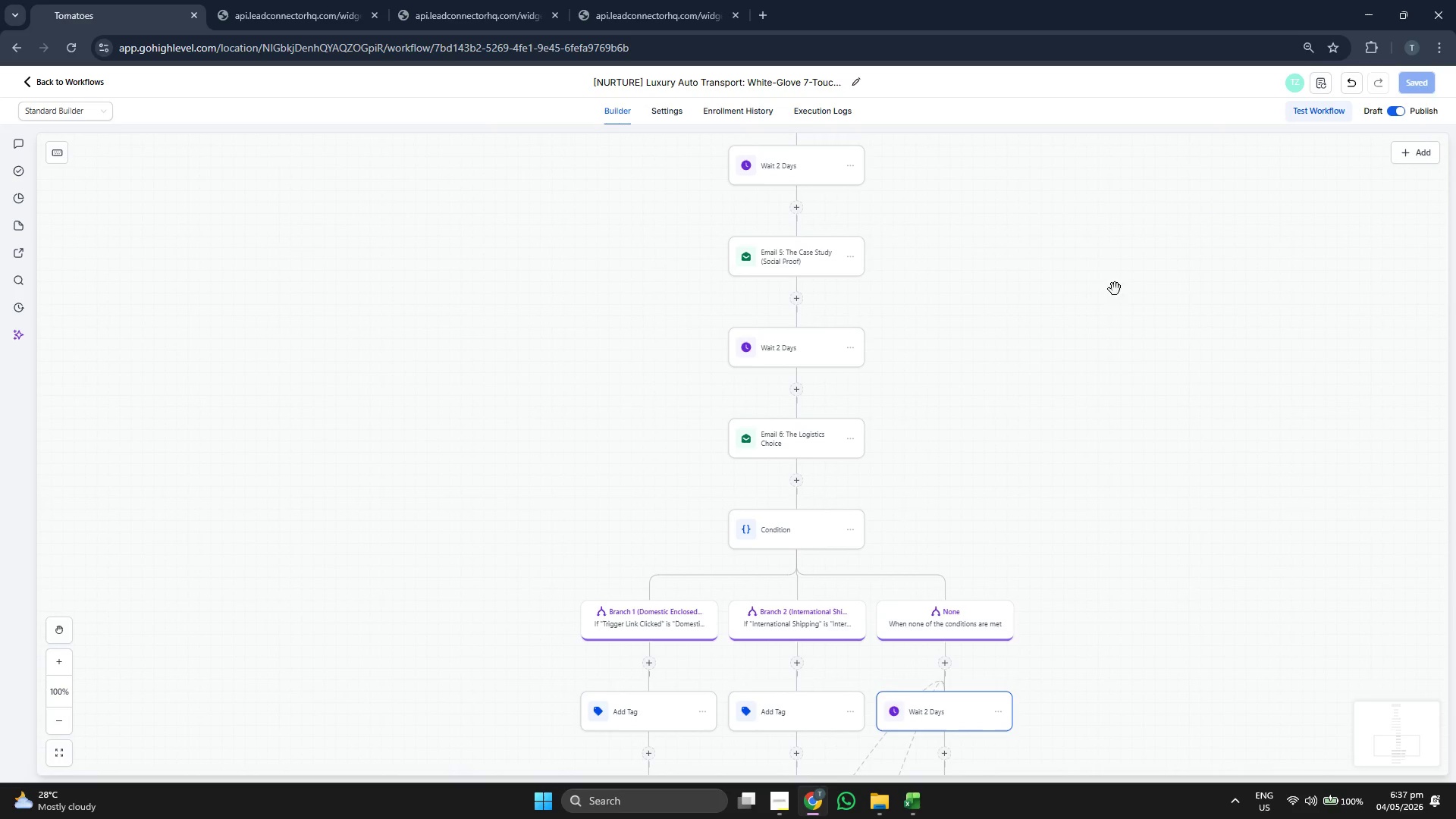 
left_click_drag(start_coordinate=[1125, 388], to_coordinate=[1125, 375])
 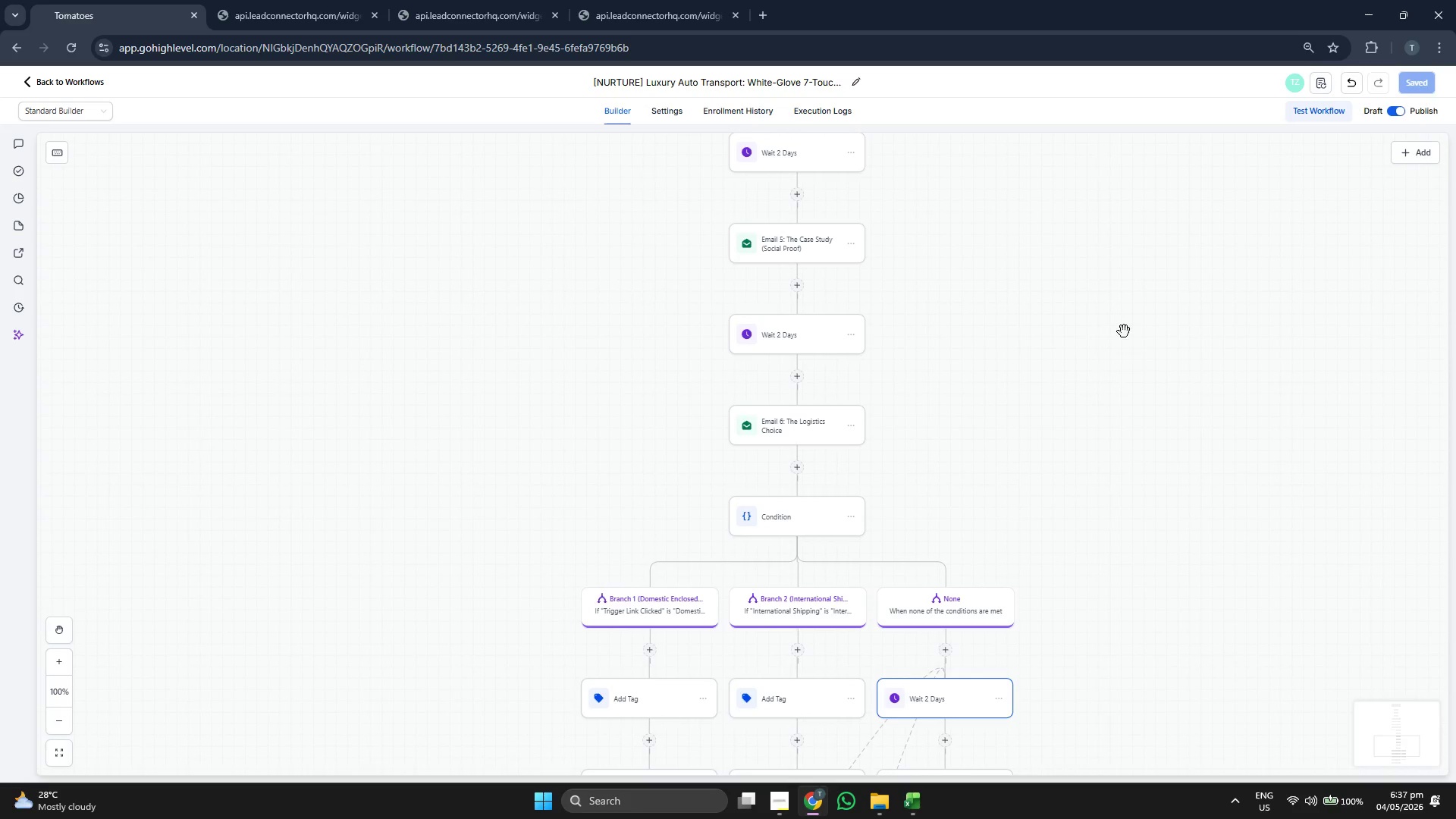 
left_click_drag(start_coordinate=[1122, 327], to_coordinate=[1122, 375])
 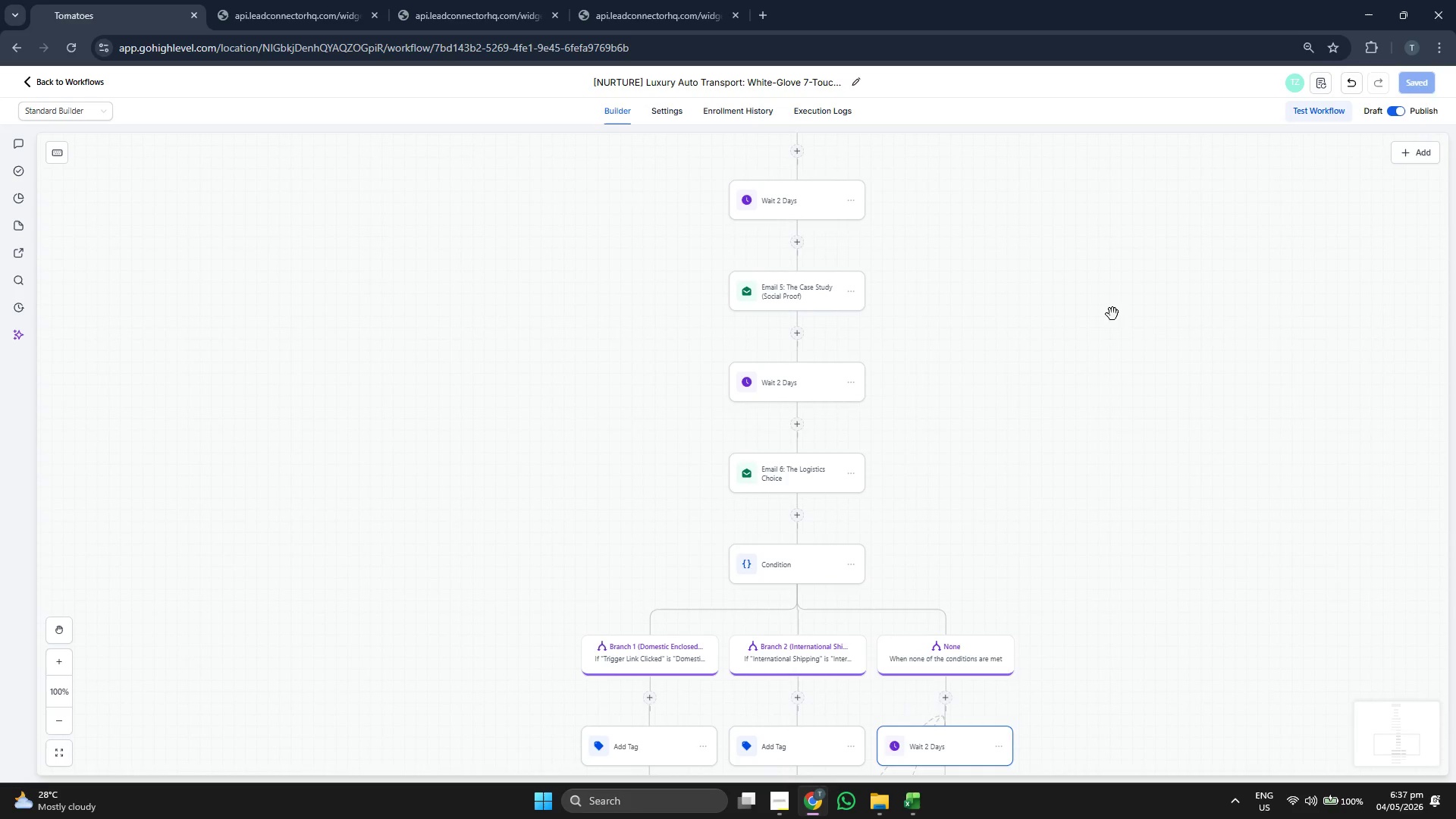 
left_click_drag(start_coordinate=[1111, 310], to_coordinate=[1115, 337])
 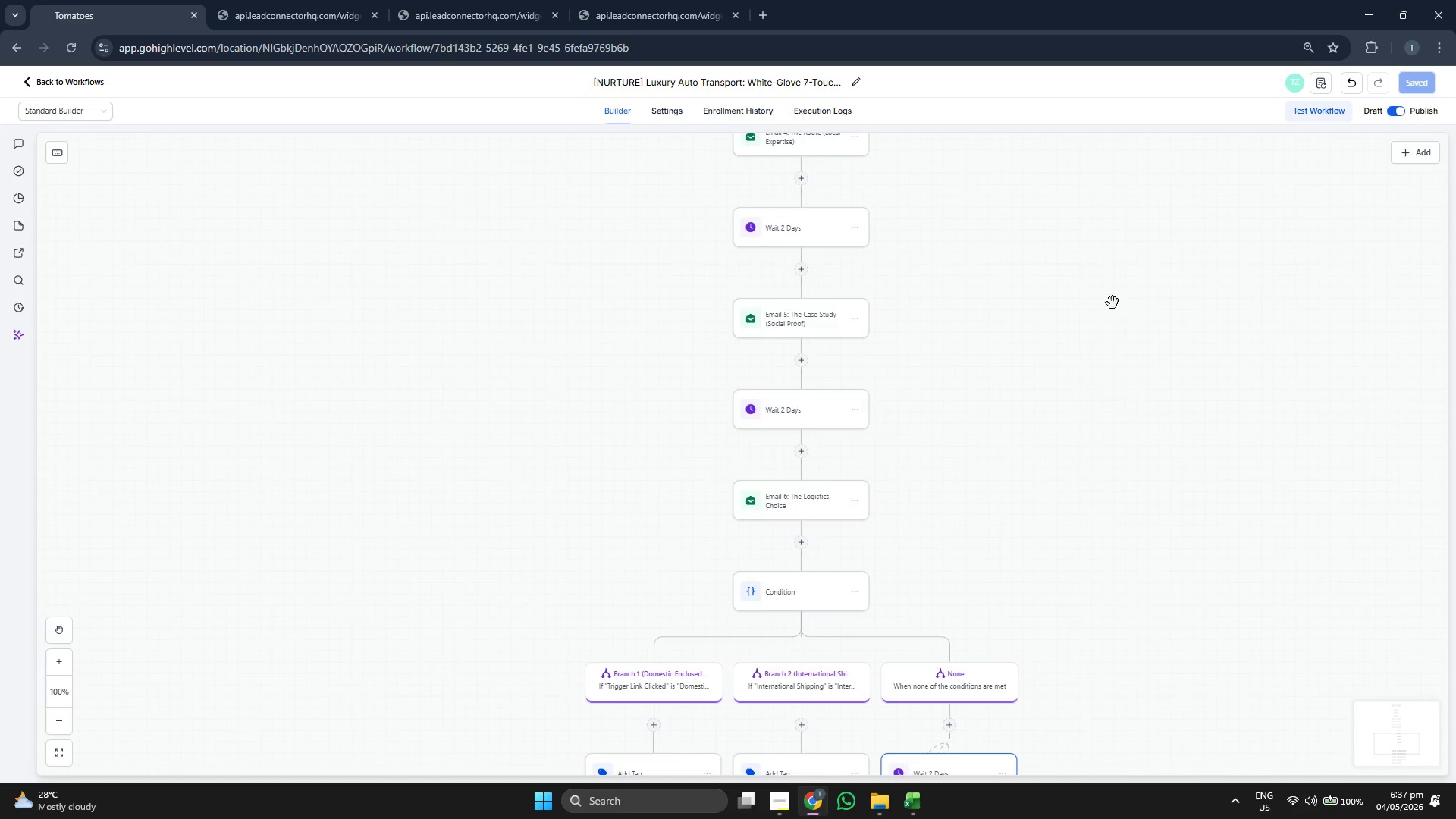 
left_click_drag(start_coordinate=[1111, 290], to_coordinate=[1111, 305])
 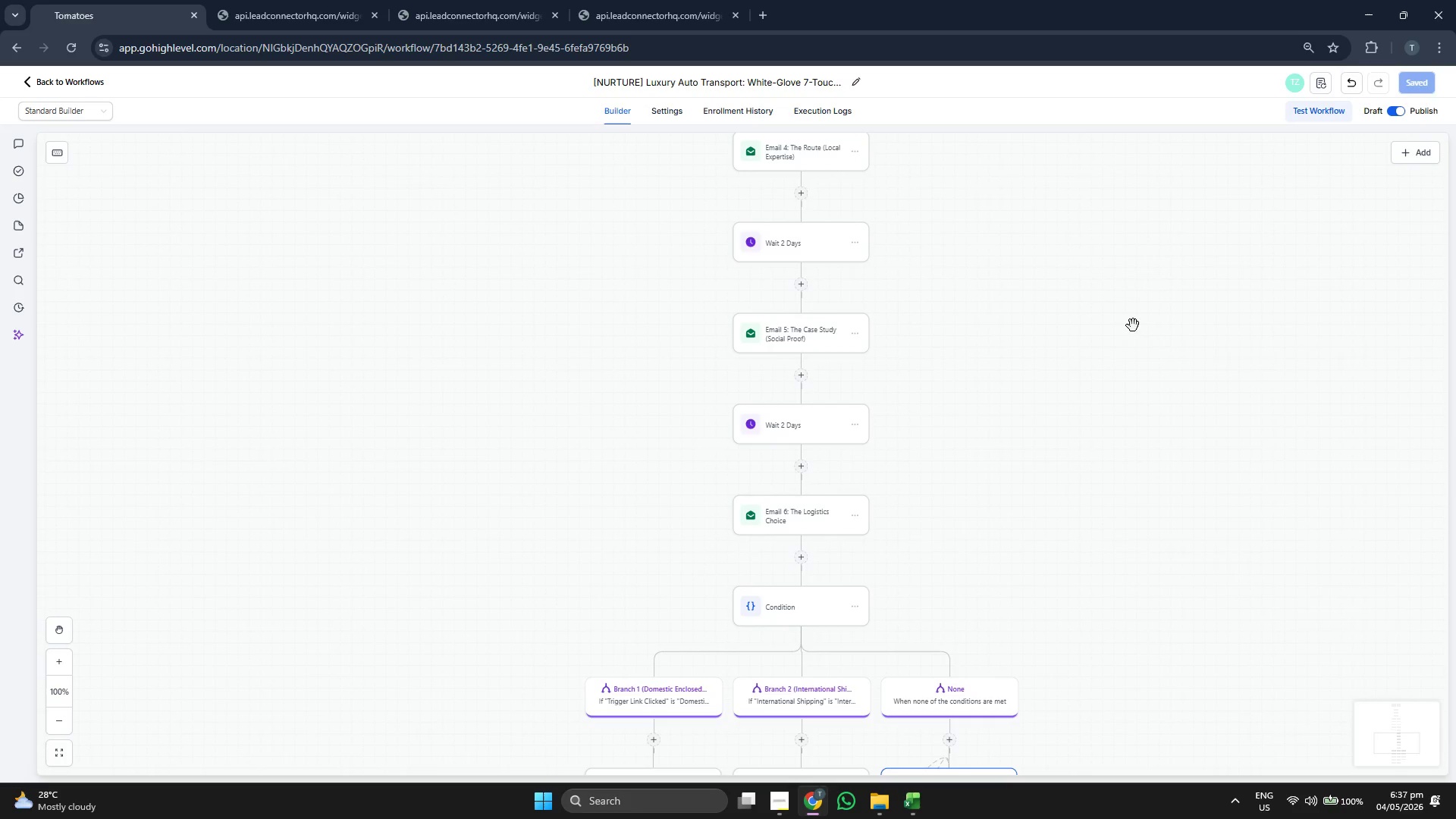 
left_click_drag(start_coordinate=[1134, 324], to_coordinate=[1134, 336])
 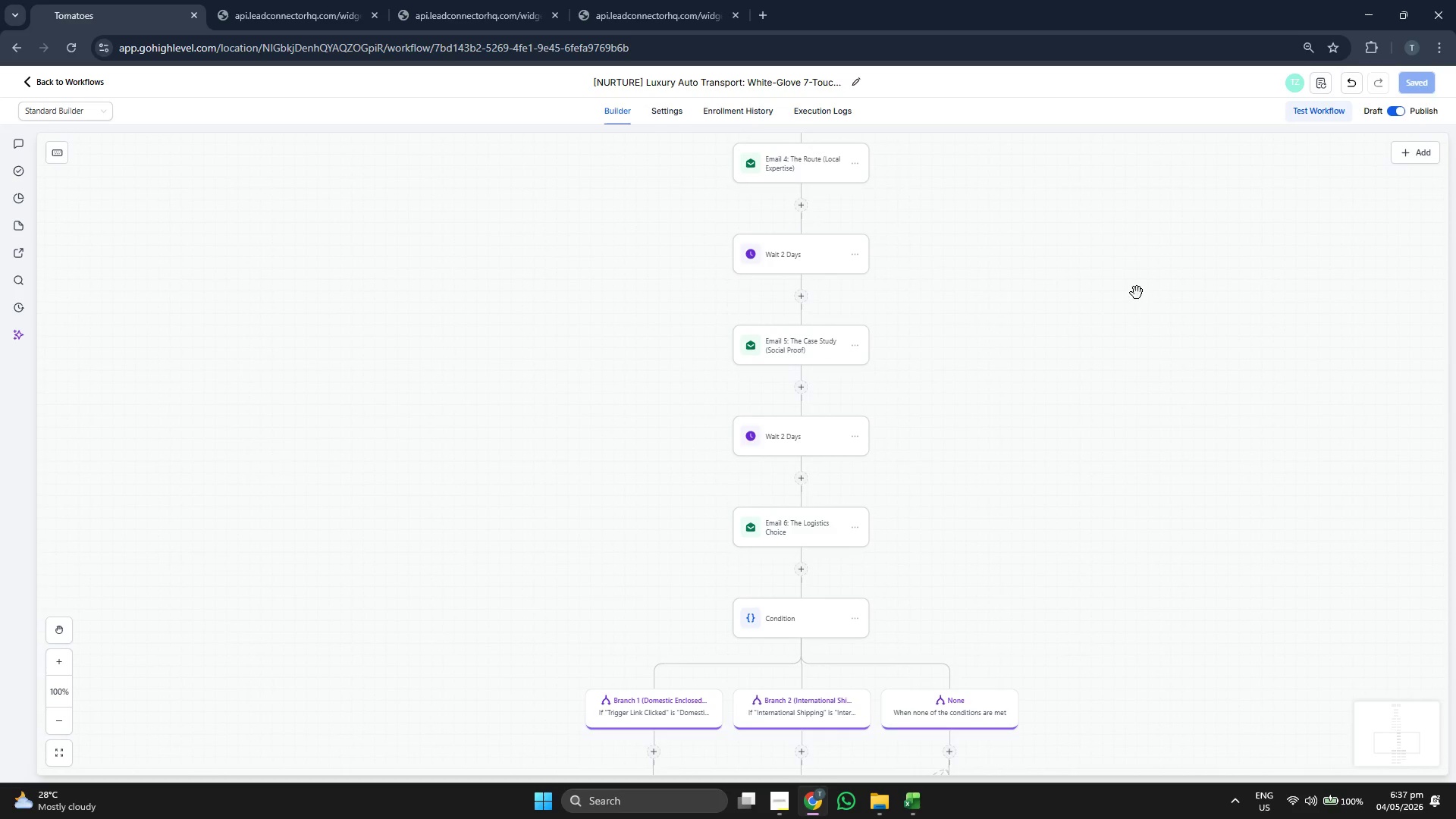 
left_click_drag(start_coordinate=[1137, 293], to_coordinate=[1137, 325])
 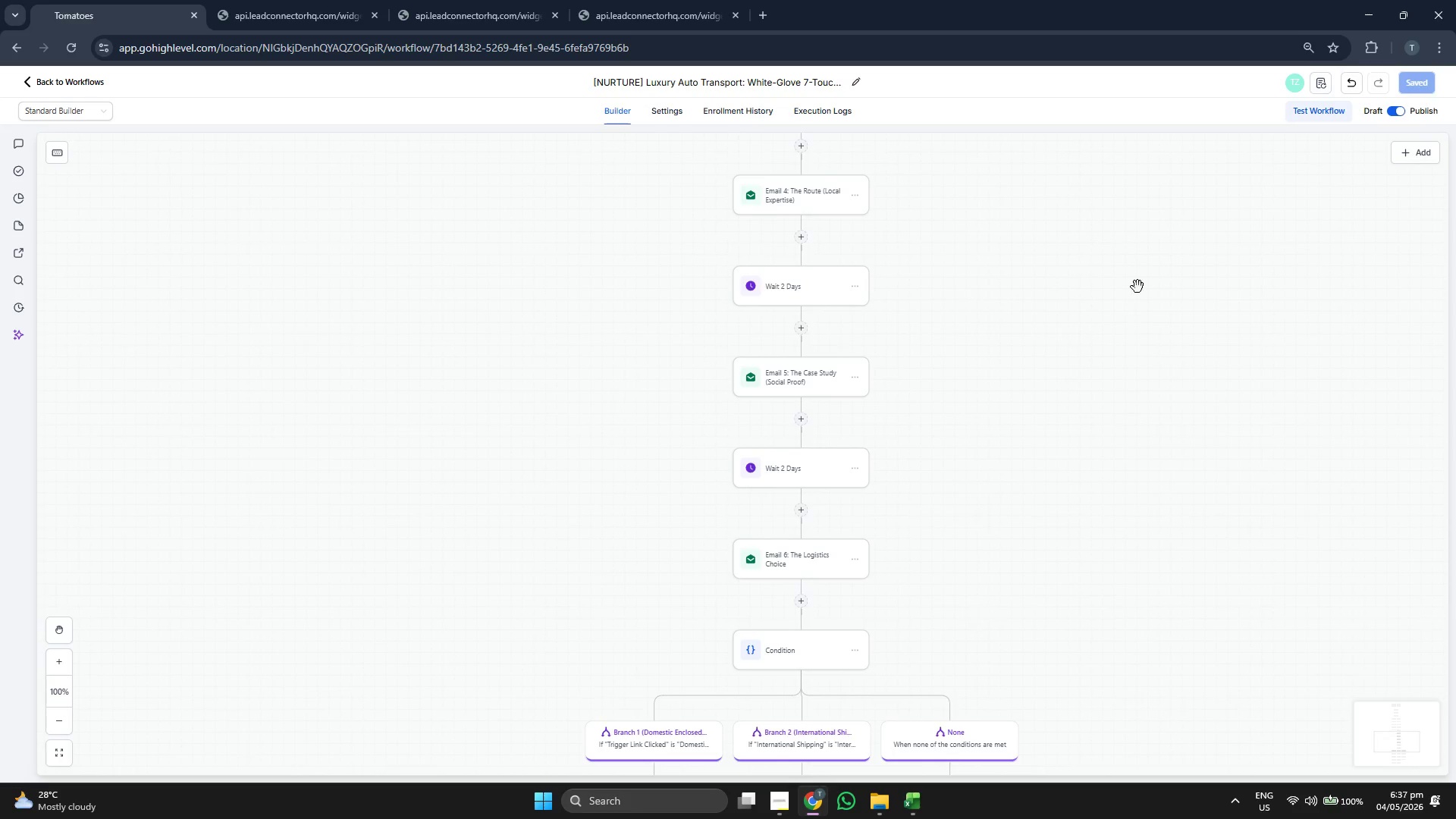 
left_click_drag(start_coordinate=[1138, 286], to_coordinate=[1138, 352])
 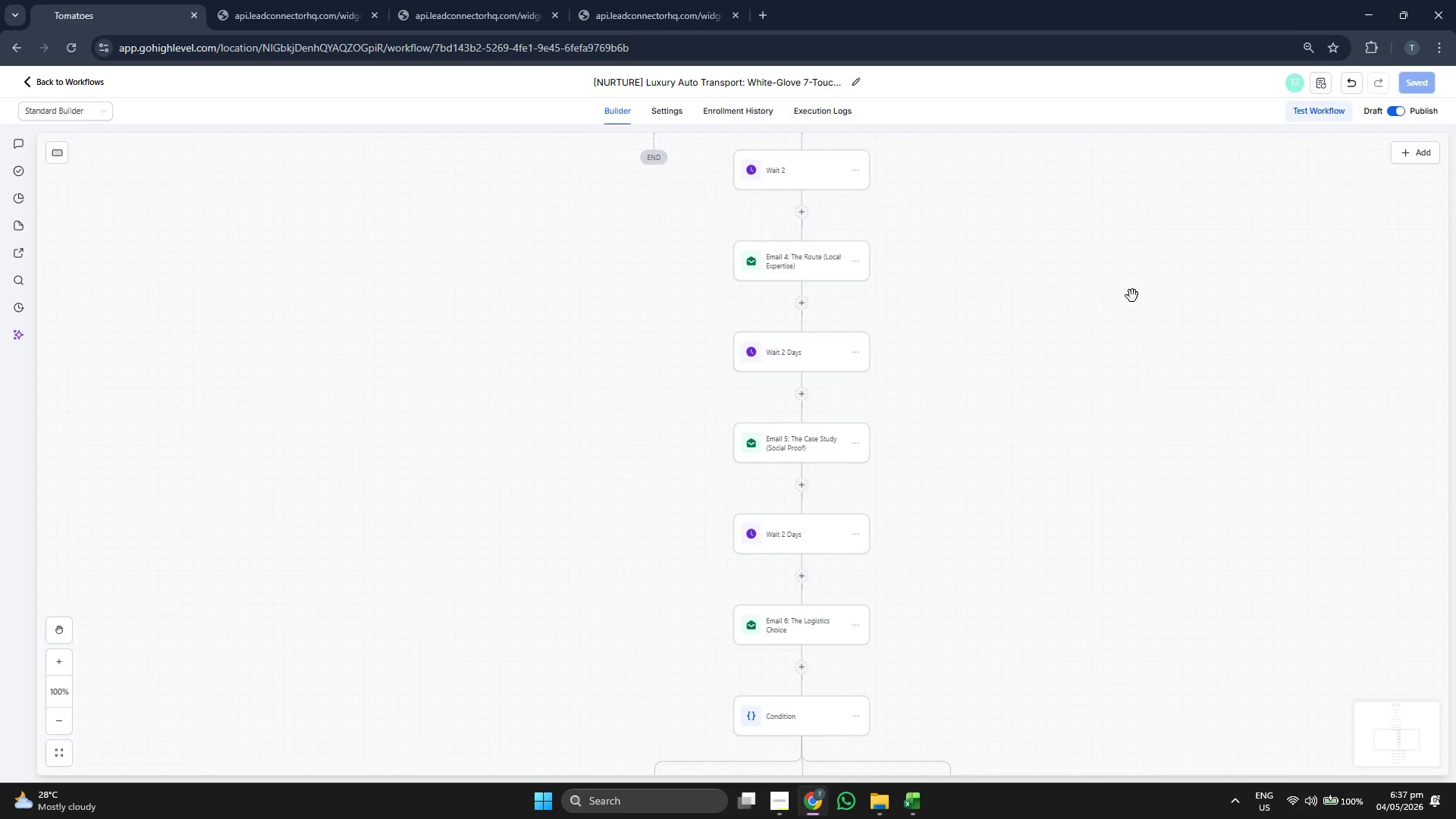 
left_click_drag(start_coordinate=[1131, 290], to_coordinate=[1127, 379])
 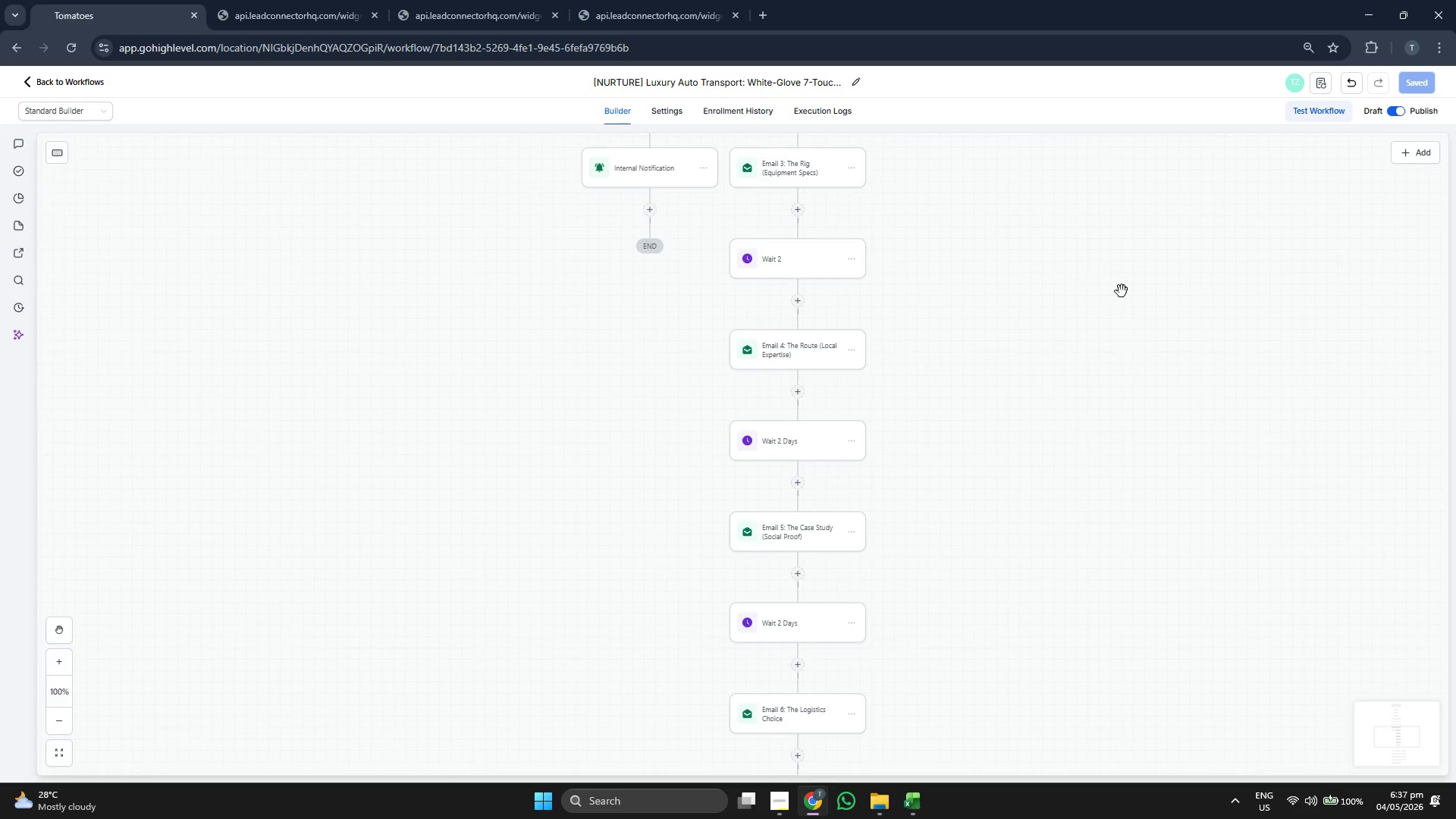 
left_click_drag(start_coordinate=[1120, 279], to_coordinate=[1117, 394])
 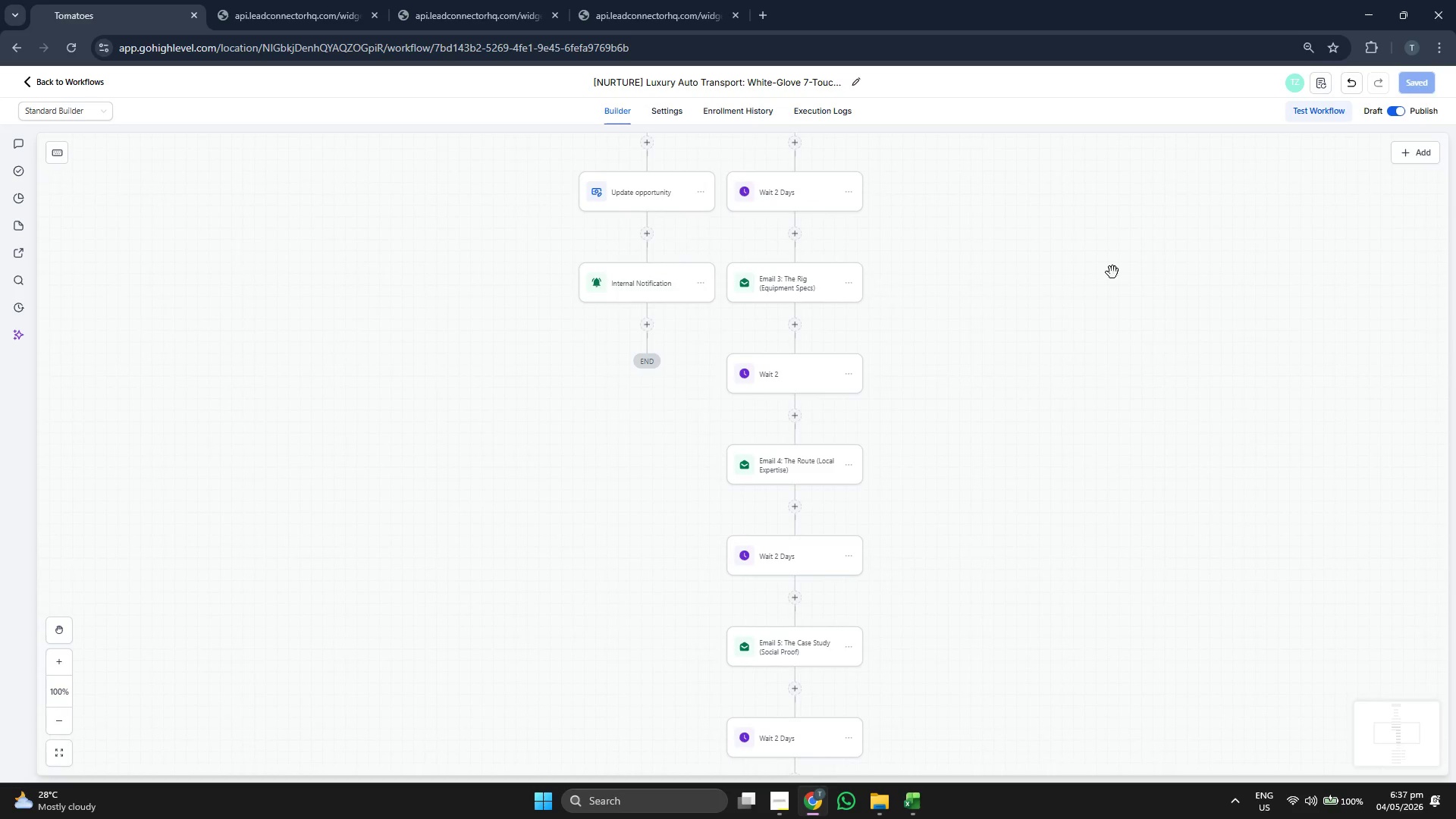 
left_click_drag(start_coordinate=[1112, 269], to_coordinate=[1109, 394])
 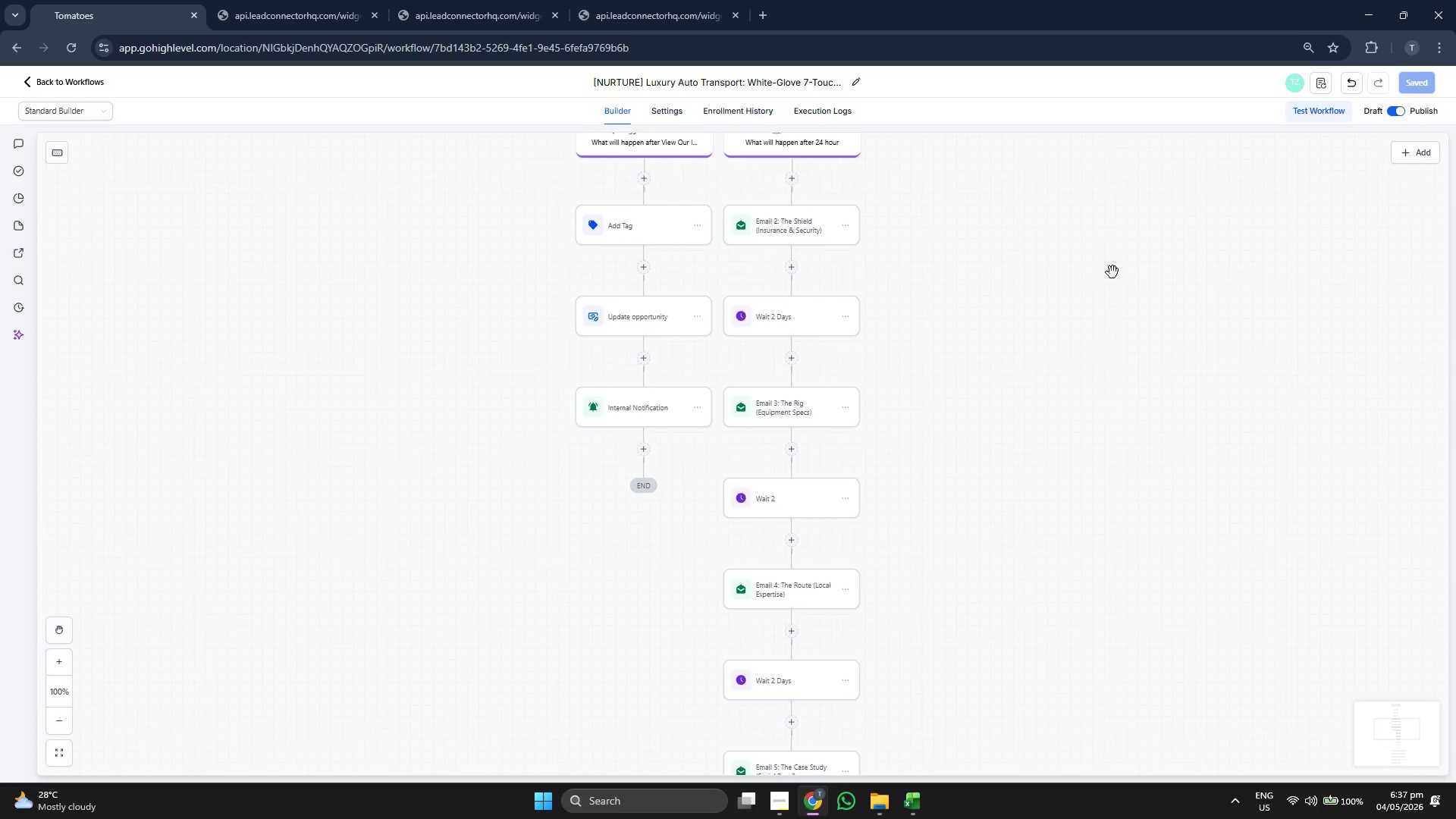 
left_click_drag(start_coordinate=[1112, 272], to_coordinate=[1103, 366])
 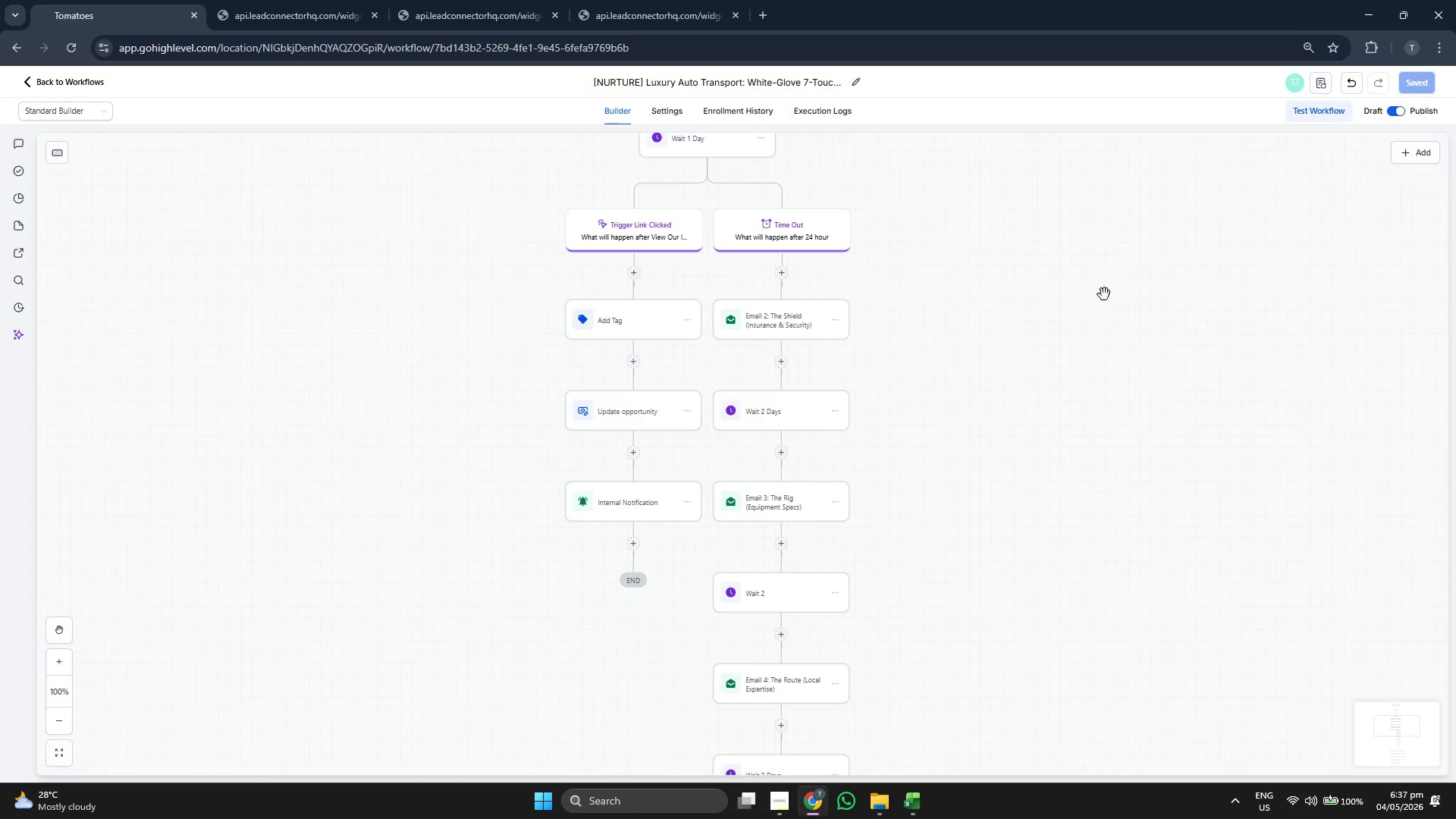 
left_click_drag(start_coordinate=[1108, 280], to_coordinate=[1100, 305])
 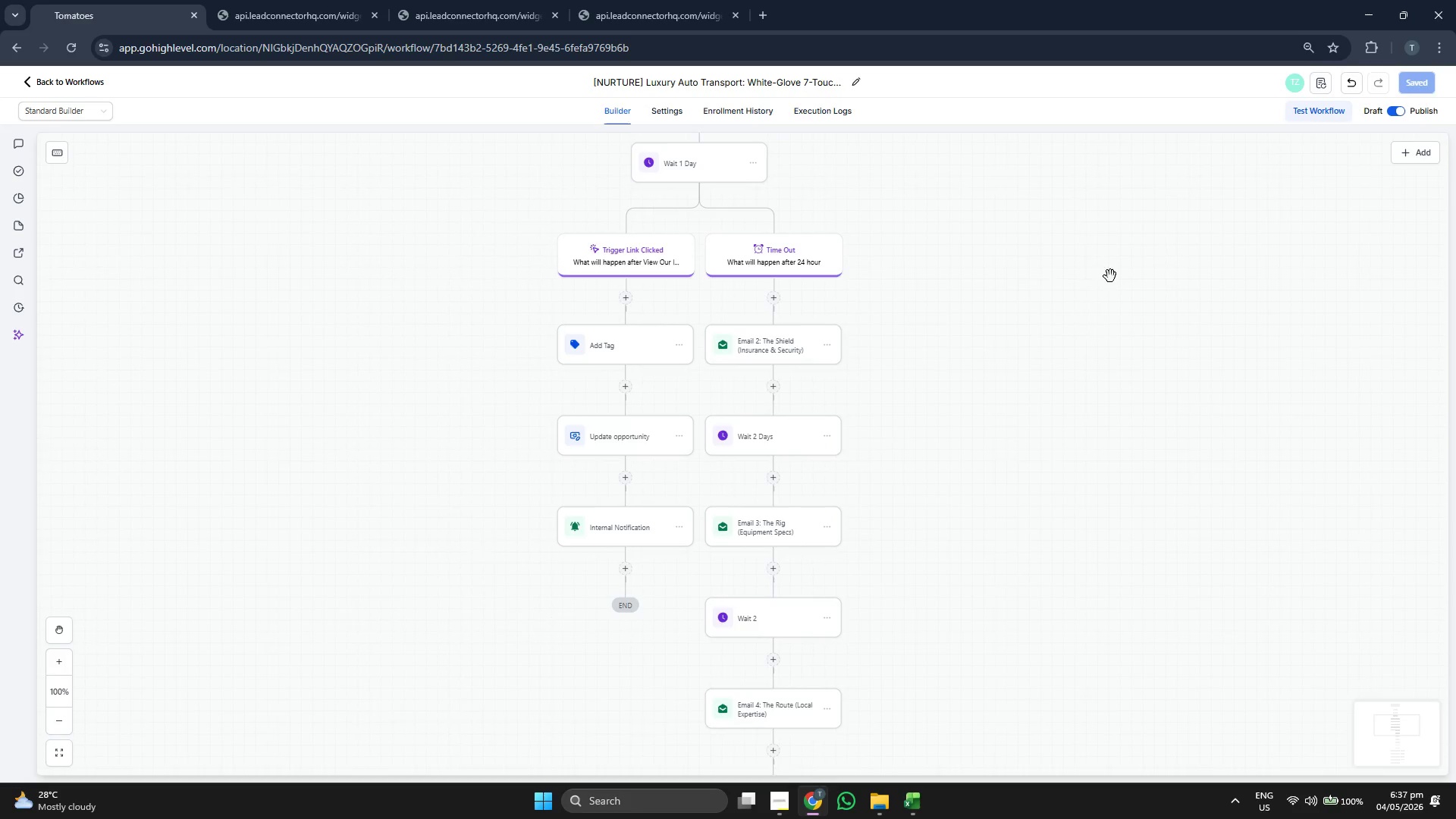 
left_click_drag(start_coordinate=[1110, 275], to_coordinate=[1099, 343])
 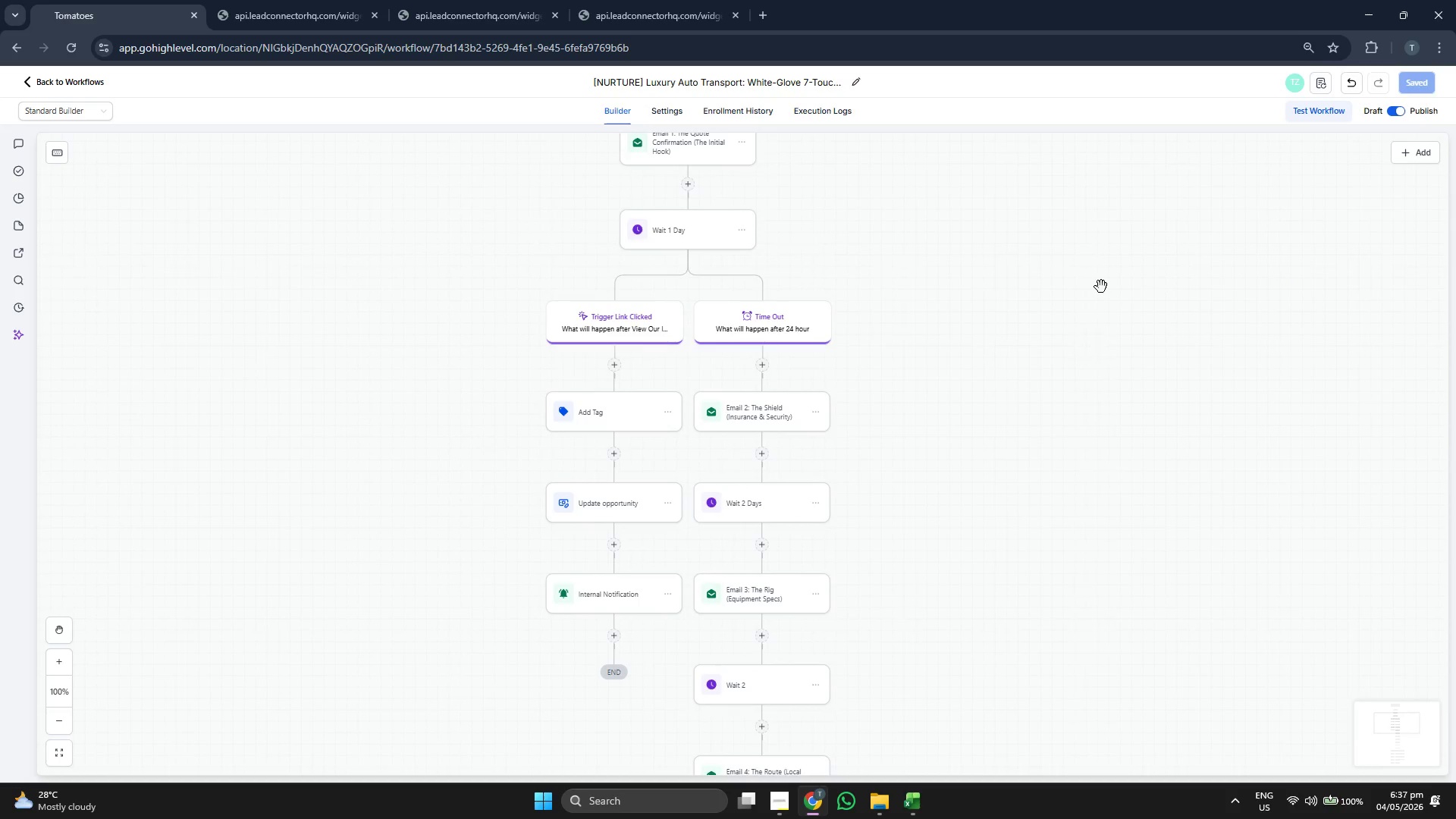 
left_click_drag(start_coordinate=[1103, 275], to_coordinate=[1090, 360])
 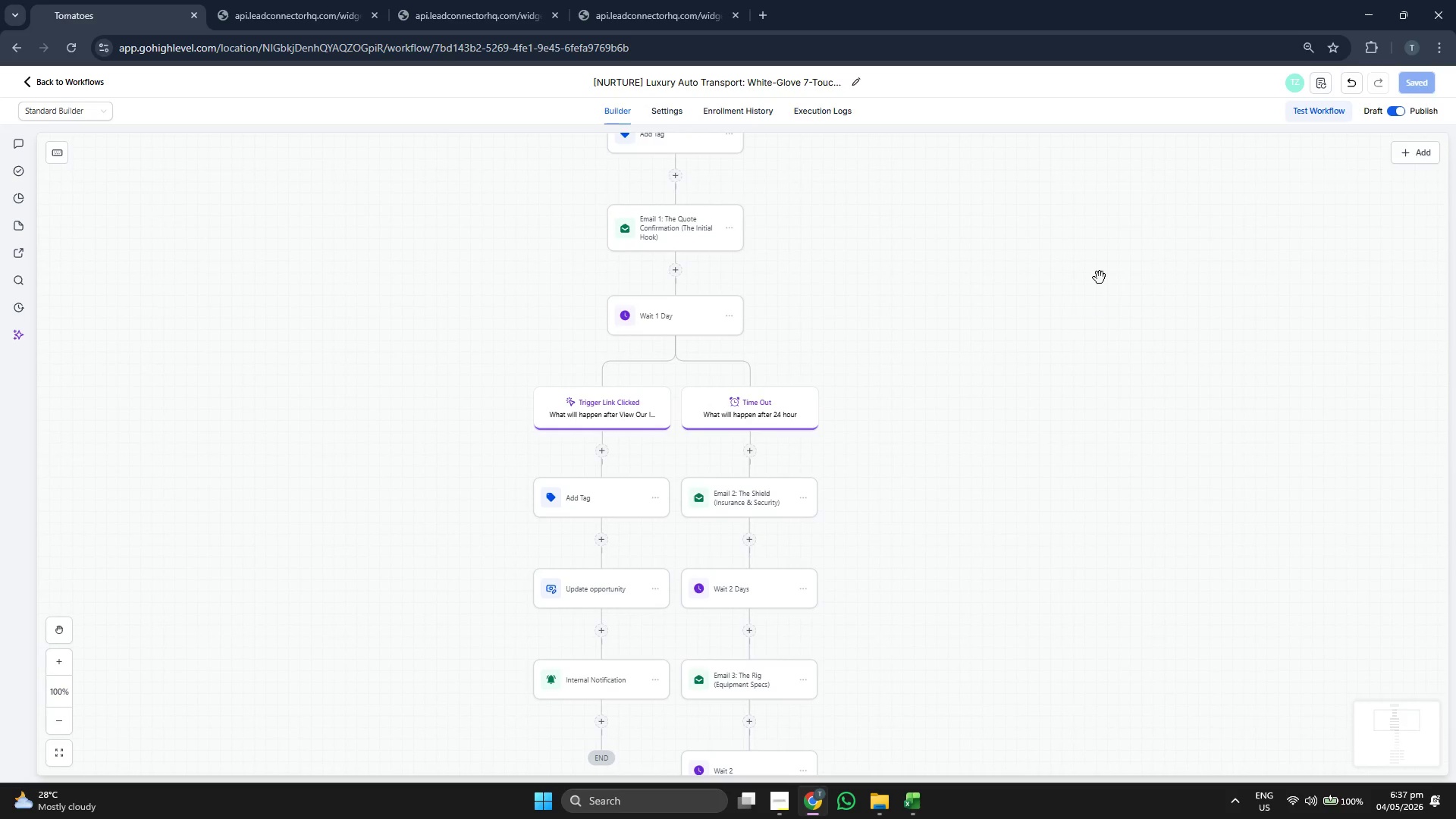 
left_click_drag(start_coordinate=[1100, 270], to_coordinate=[1107, 372])
 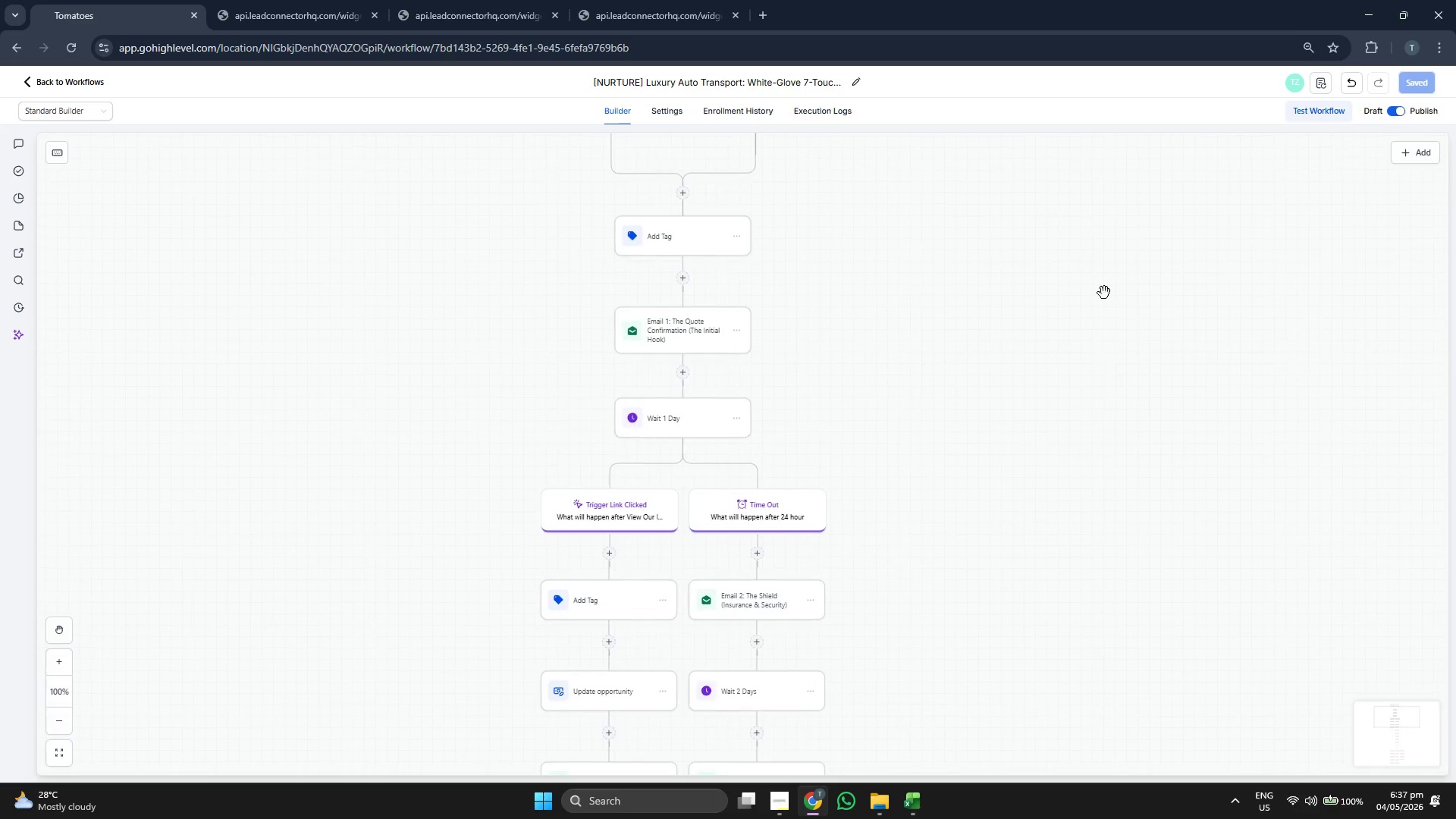 
left_click_drag(start_coordinate=[1103, 290], to_coordinate=[1156, 547])
 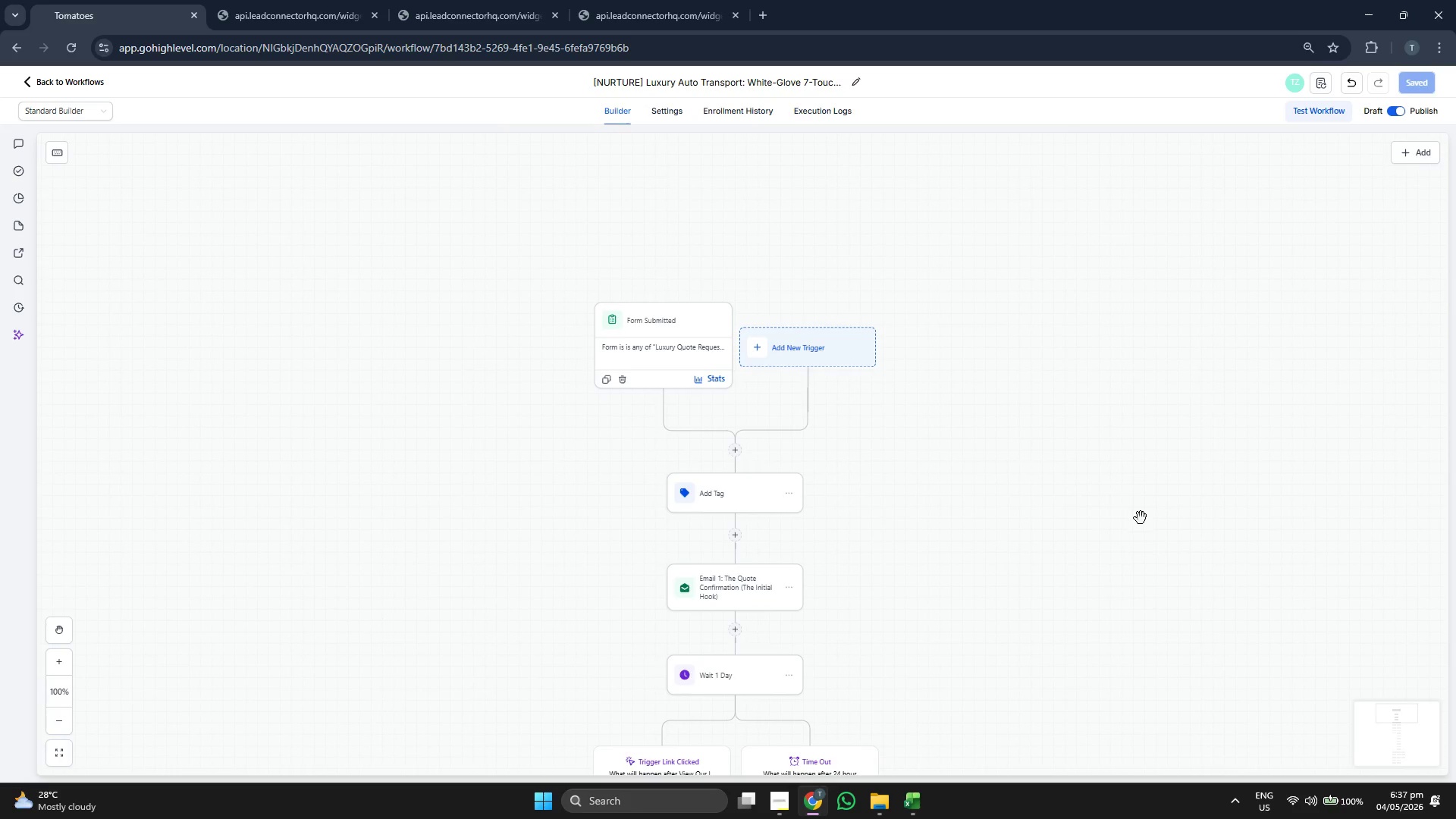 
left_click_drag(start_coordinate=[1140, 514], to_coordinate=[1138, 505])
 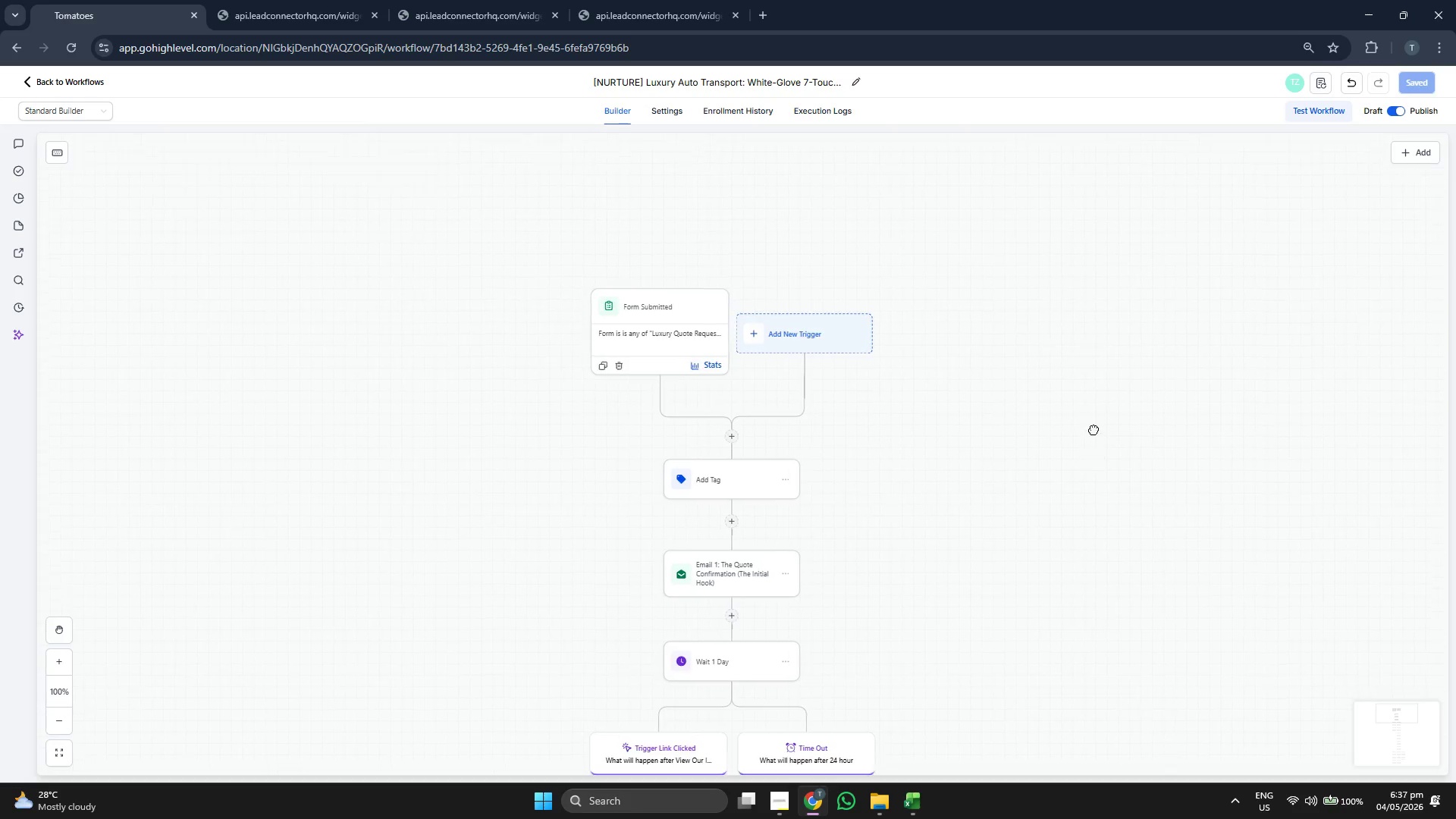 
left_click_drag(start_coordinate=[1098, 465], to_coordinate=[1088, 260])
 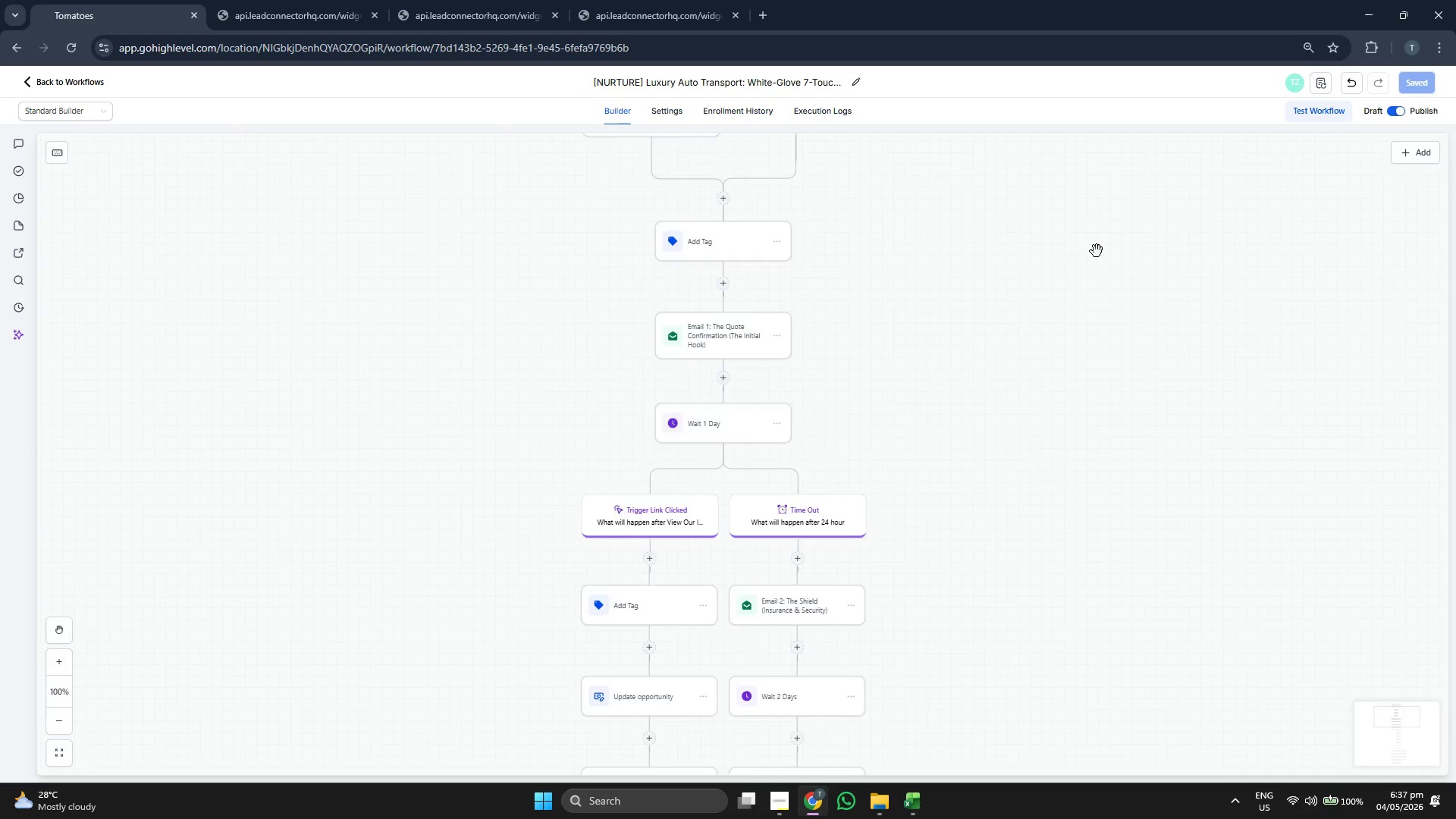 
scroll: coordinate [1097, 255], scroll_direction: down, amount: 8.0
 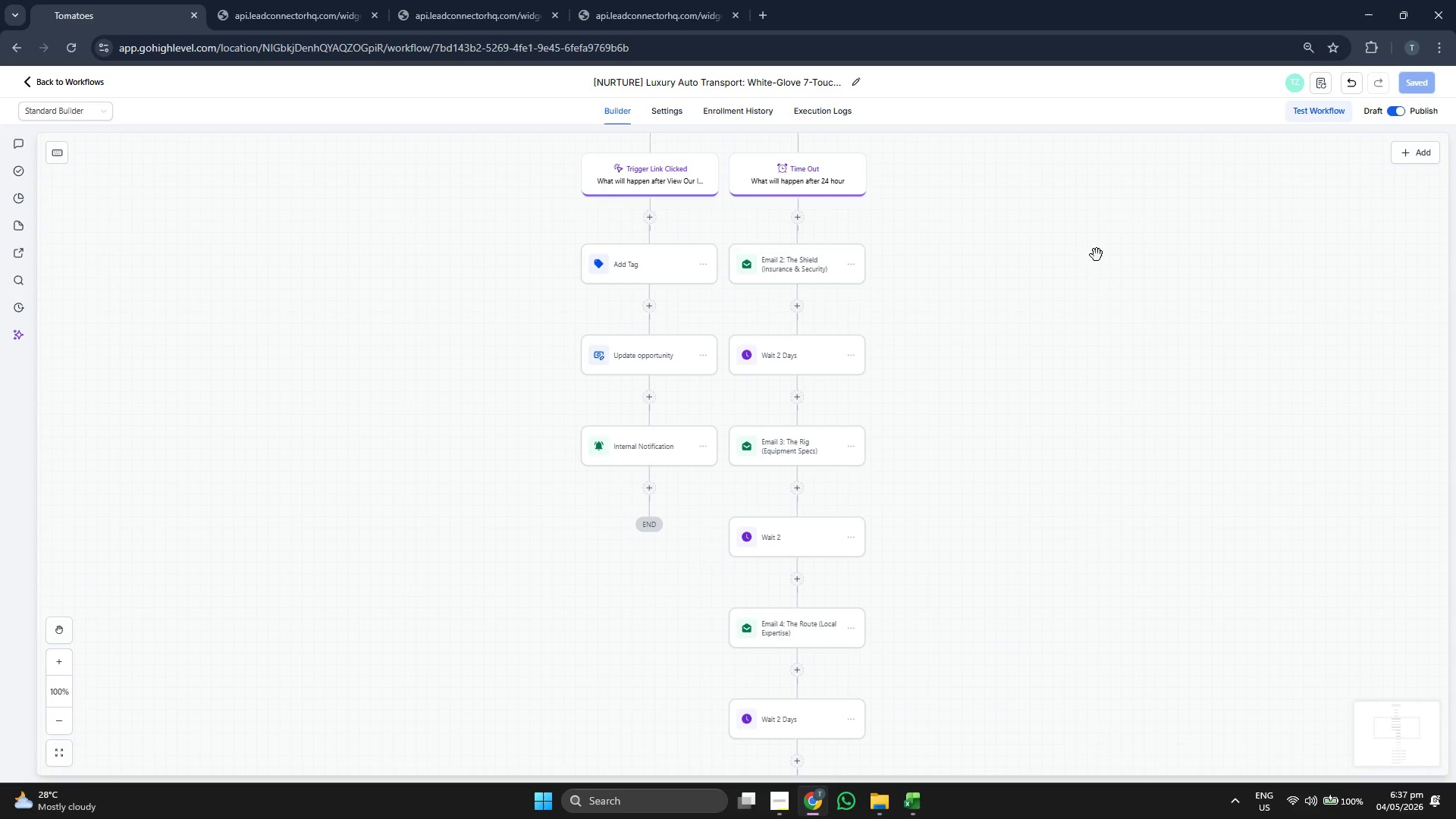 
scroll: coordinate [1097, 255], scroll_direction: down, amount: 5.0
 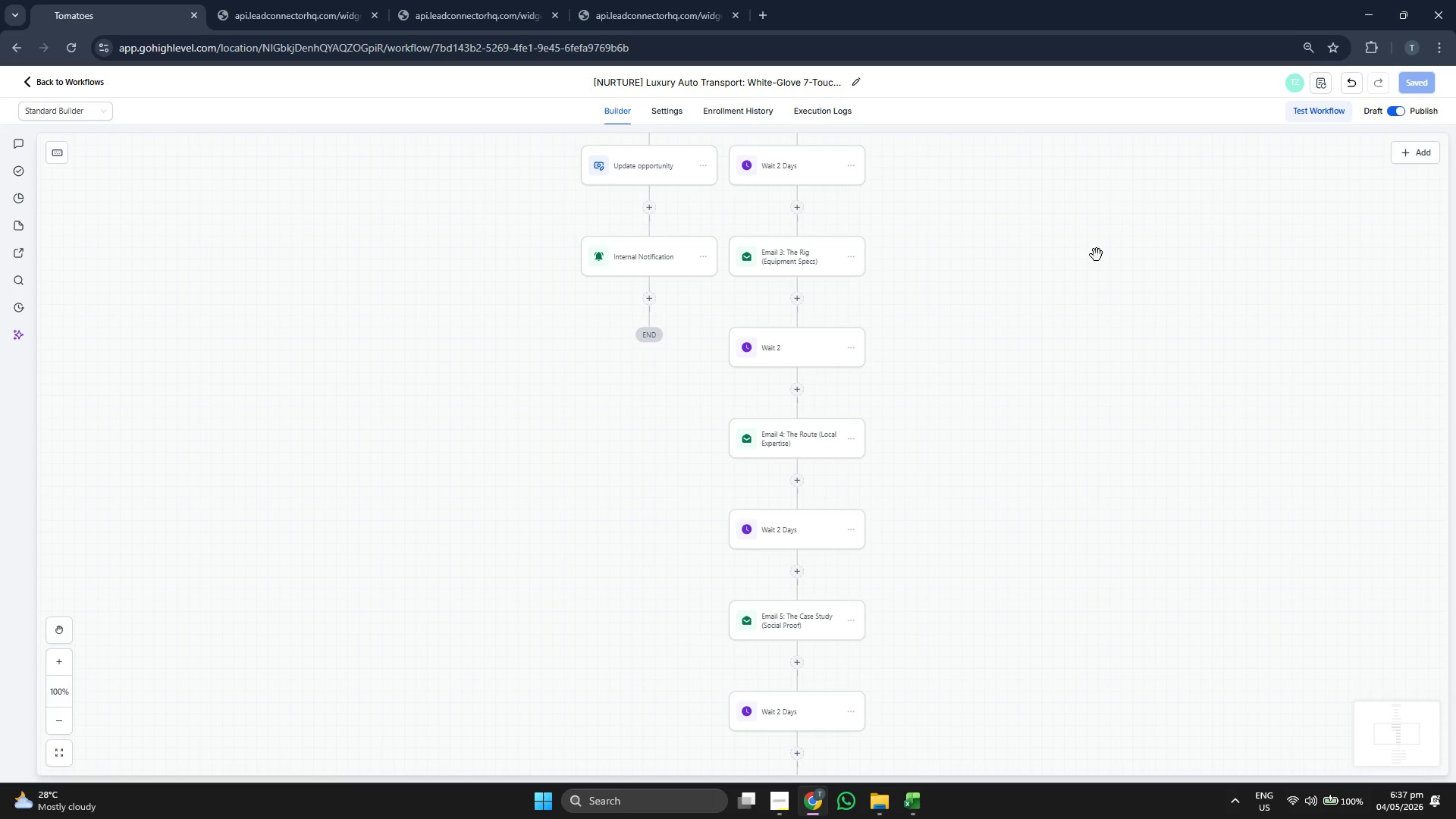 
scroll: coordinate [1097, 255], scroll_direction: up, amount: 6.0
 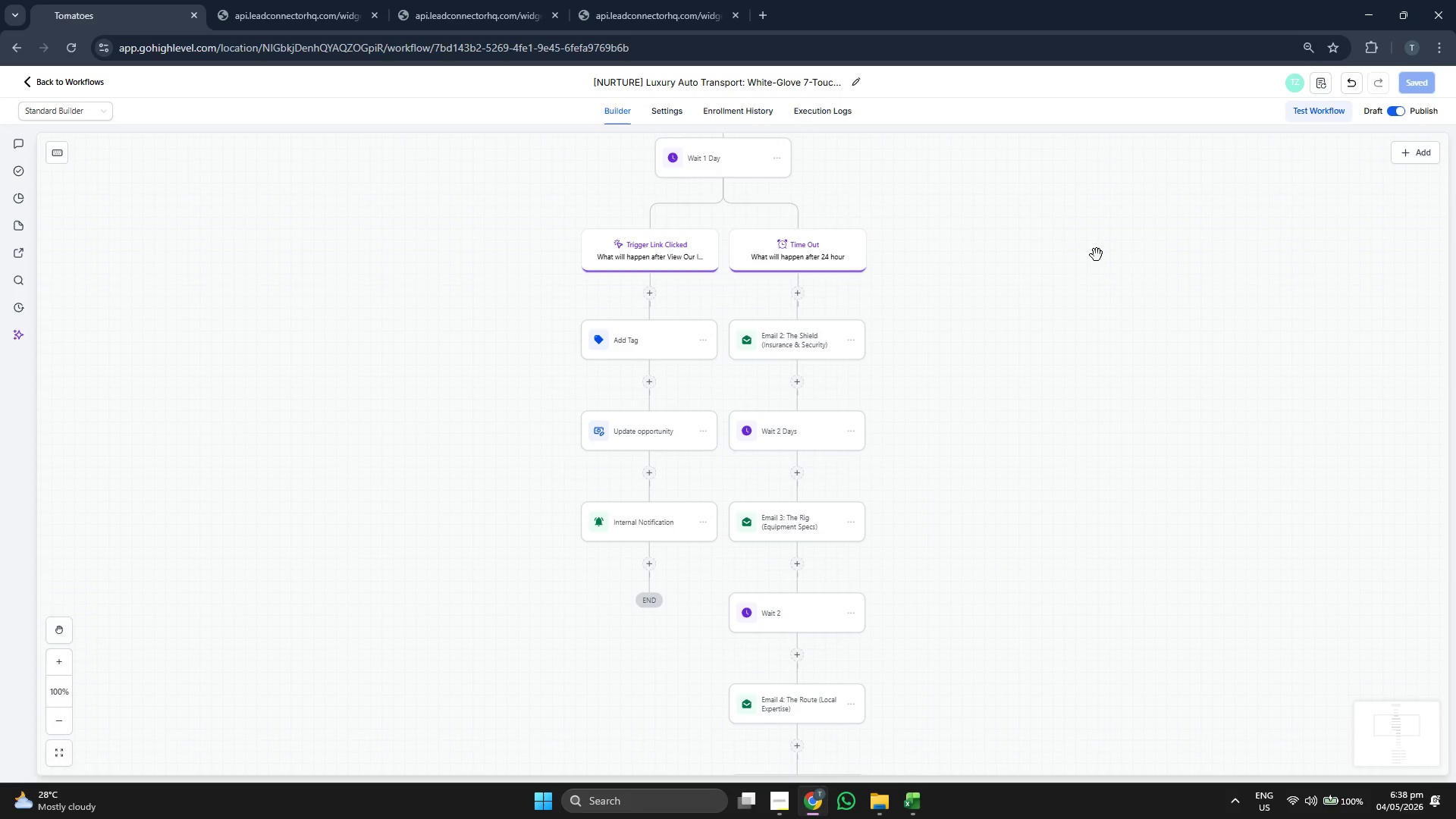 
scroll: coordinate [1097, 255], scroll_direction: up, amount: 6.0
 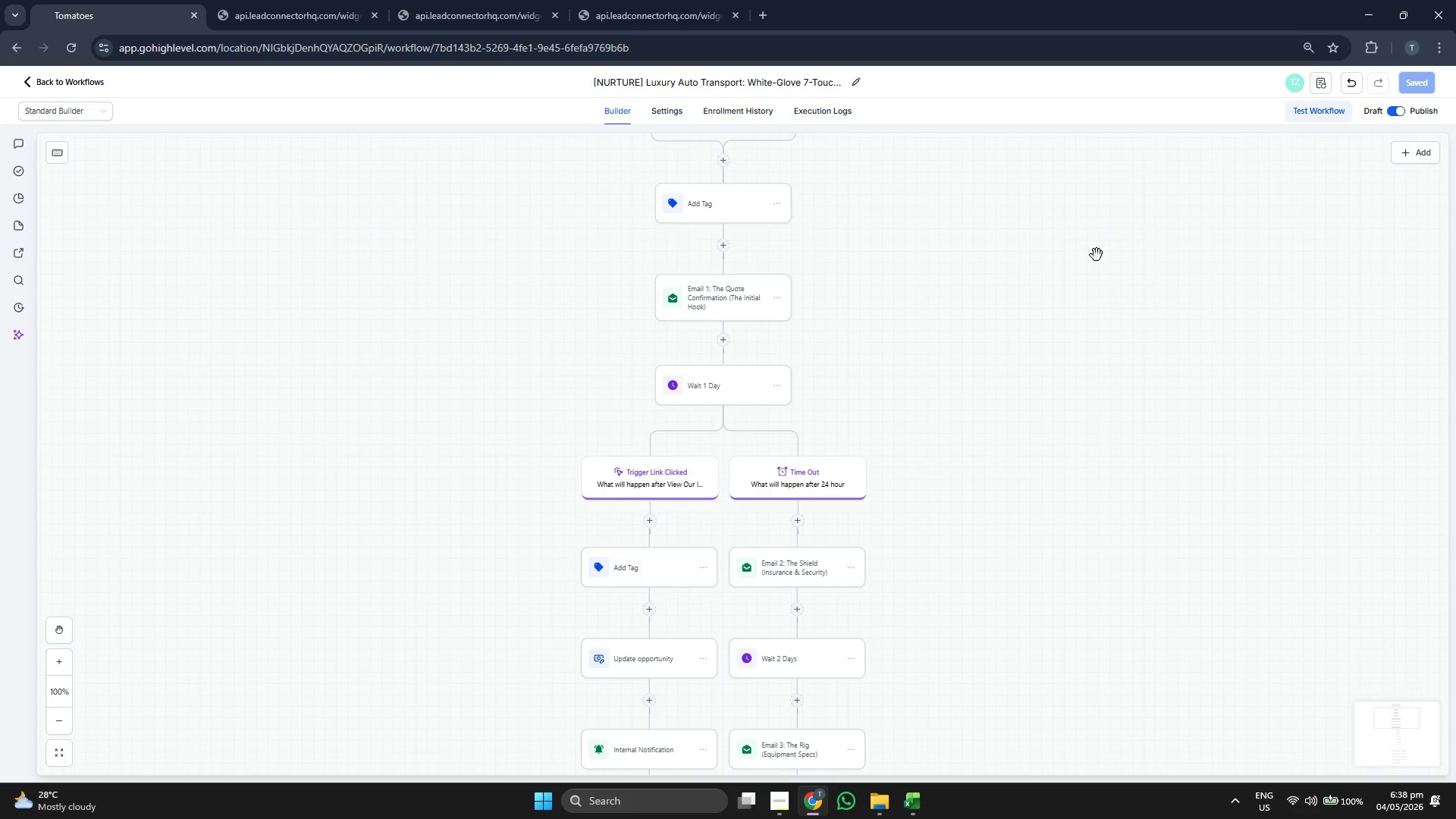 
scroll: coordinate [1097, 255], scroll_direction: up, amount: 1.0
 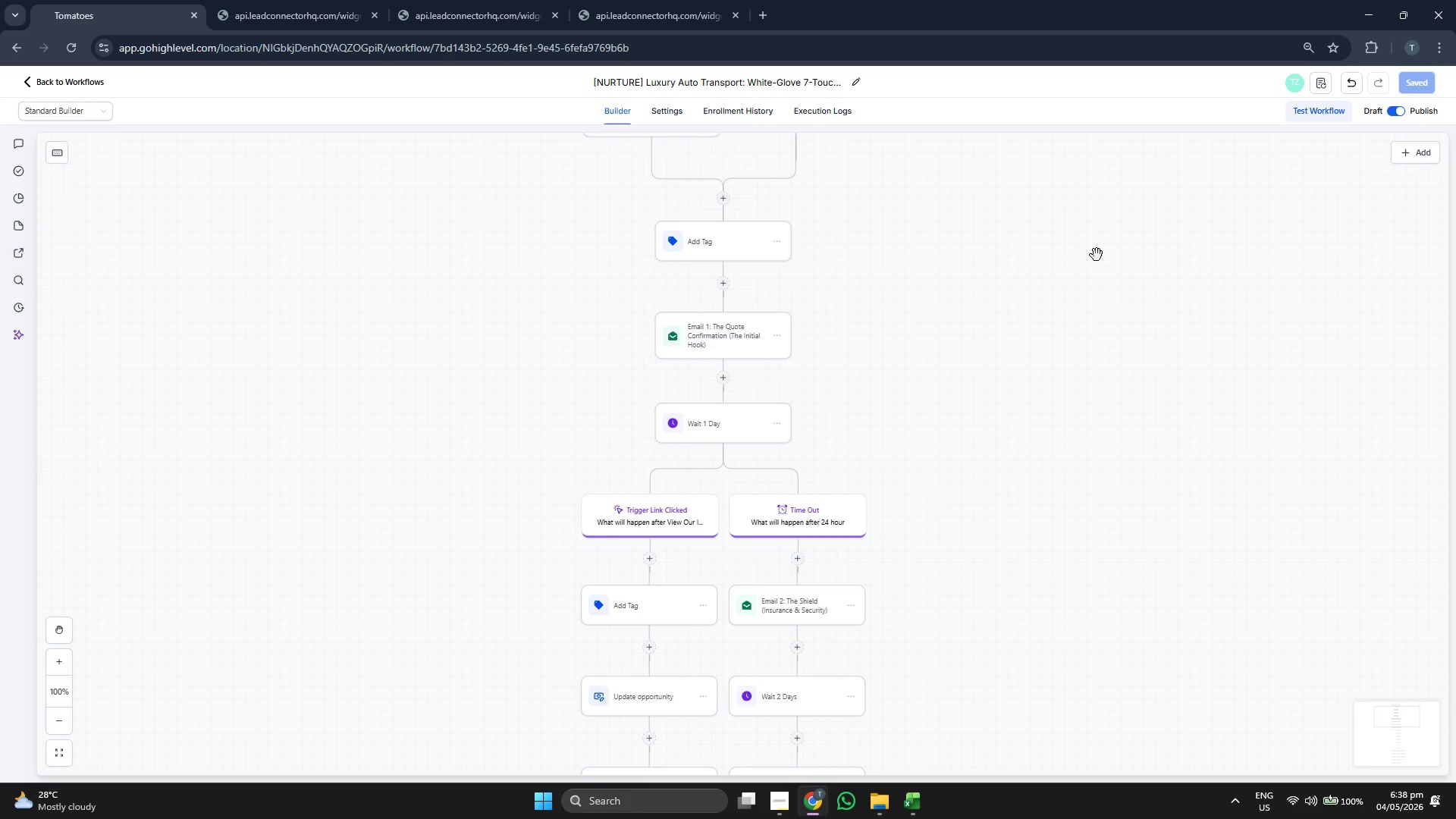 
left_click_drag(start_coordinate=[1107, 252], to_coordinate=[1107, 243])
 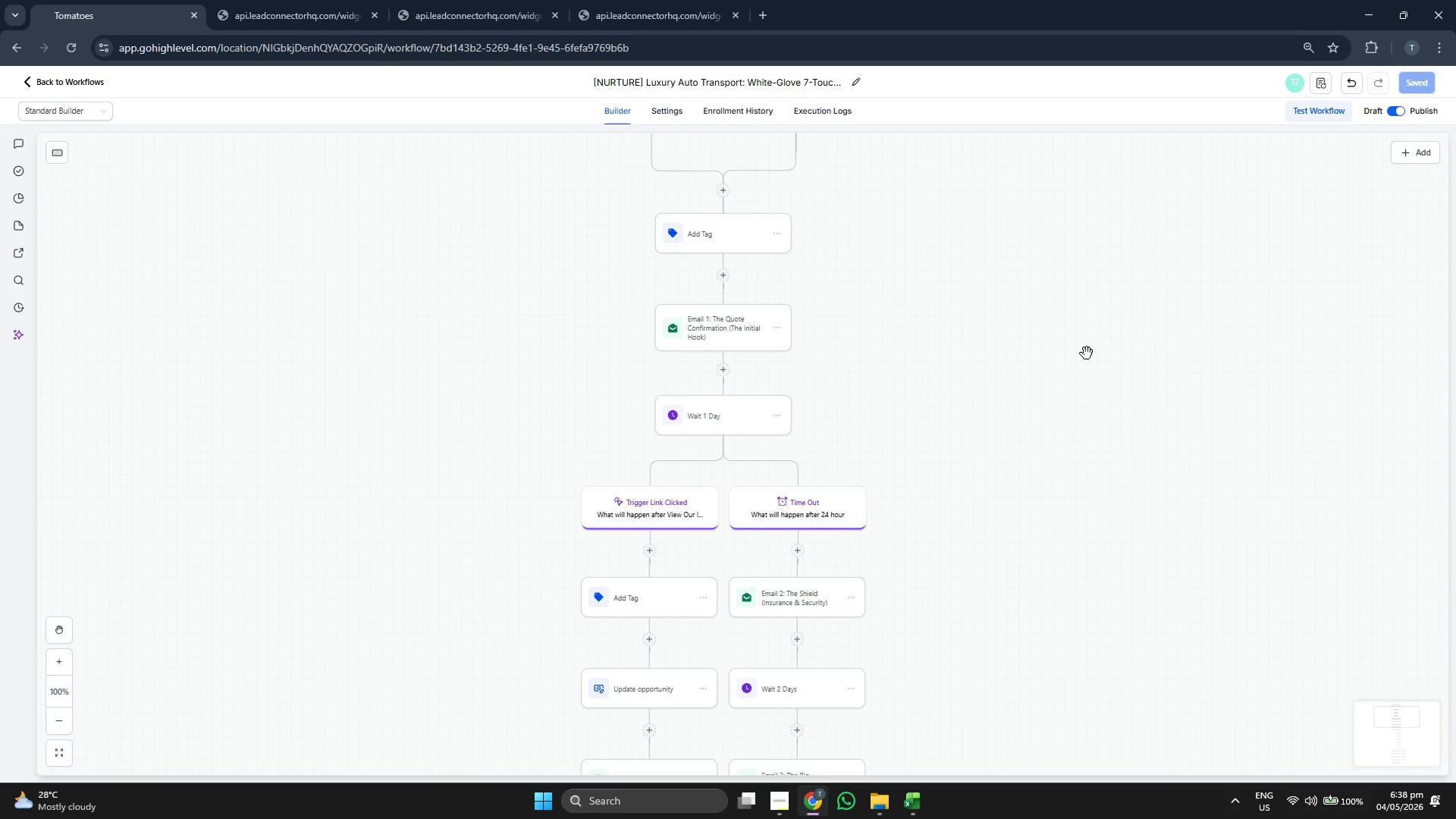 
left_click_drag(start_coordinate=[1086, 356], to_coordinate=[1075, 292])
 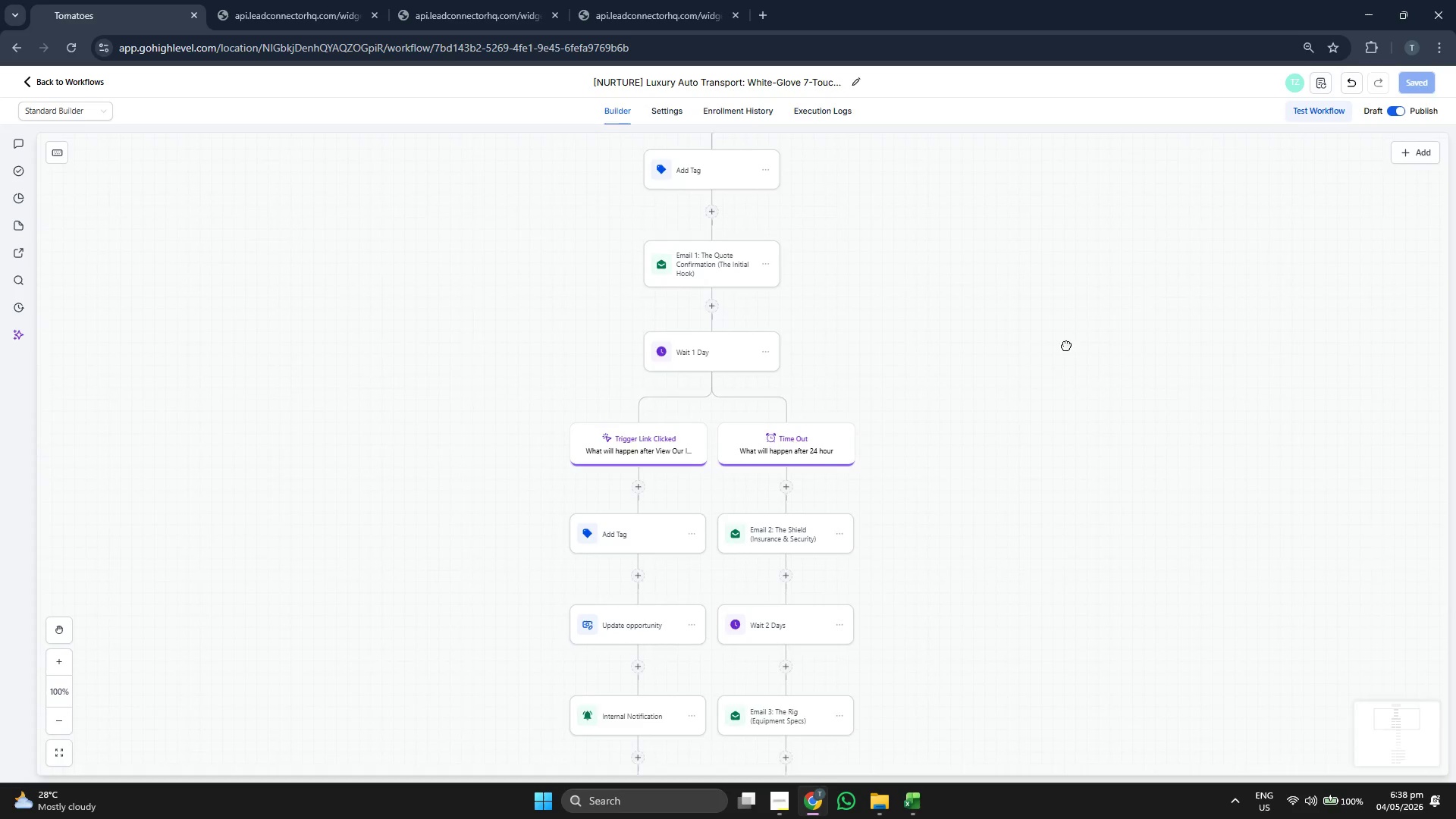 
left_click_drag(start_coordinate=[1066, 347], to_coordinate=[1056, 284])
 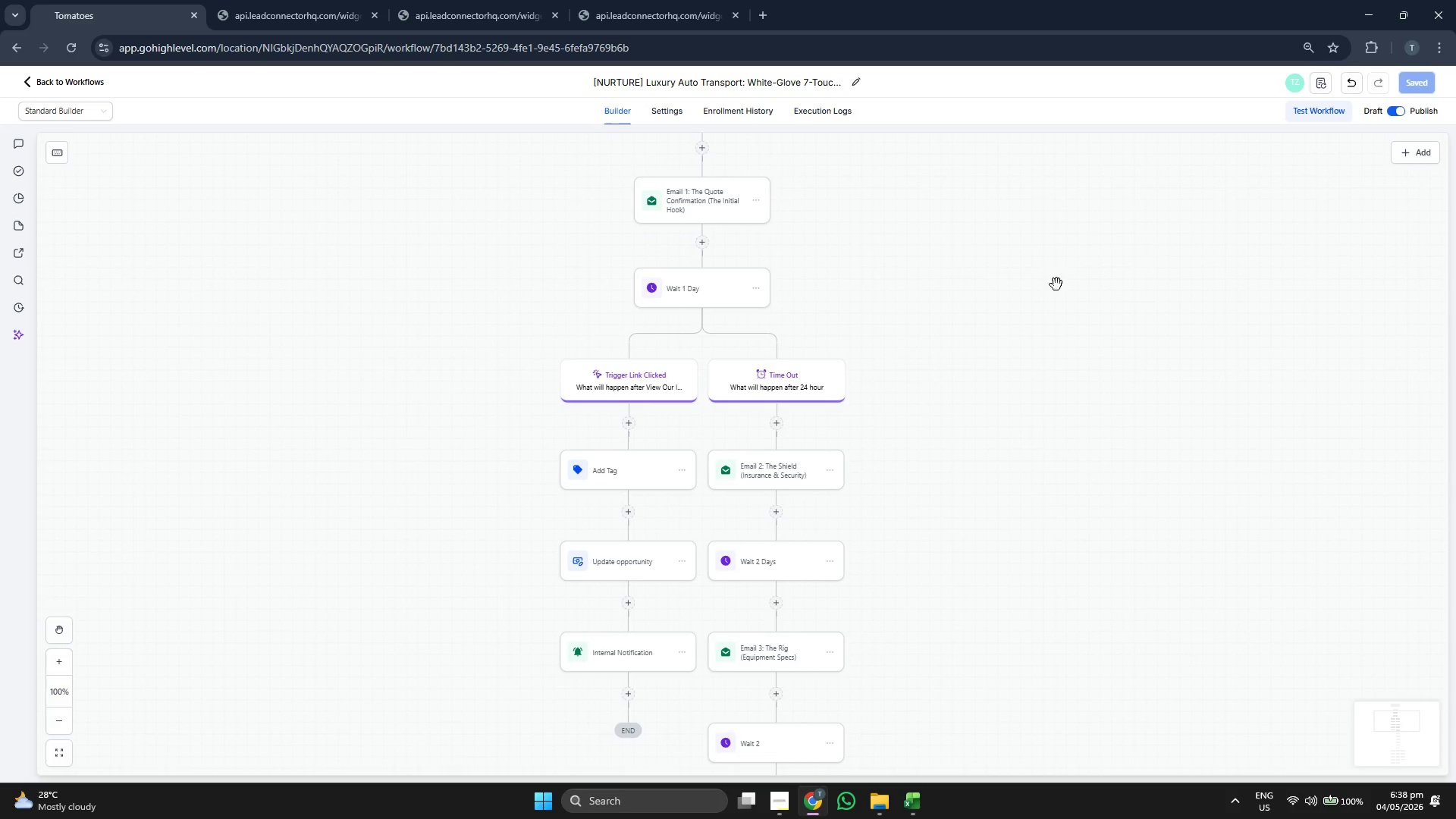 
left_click([1056, 284])
 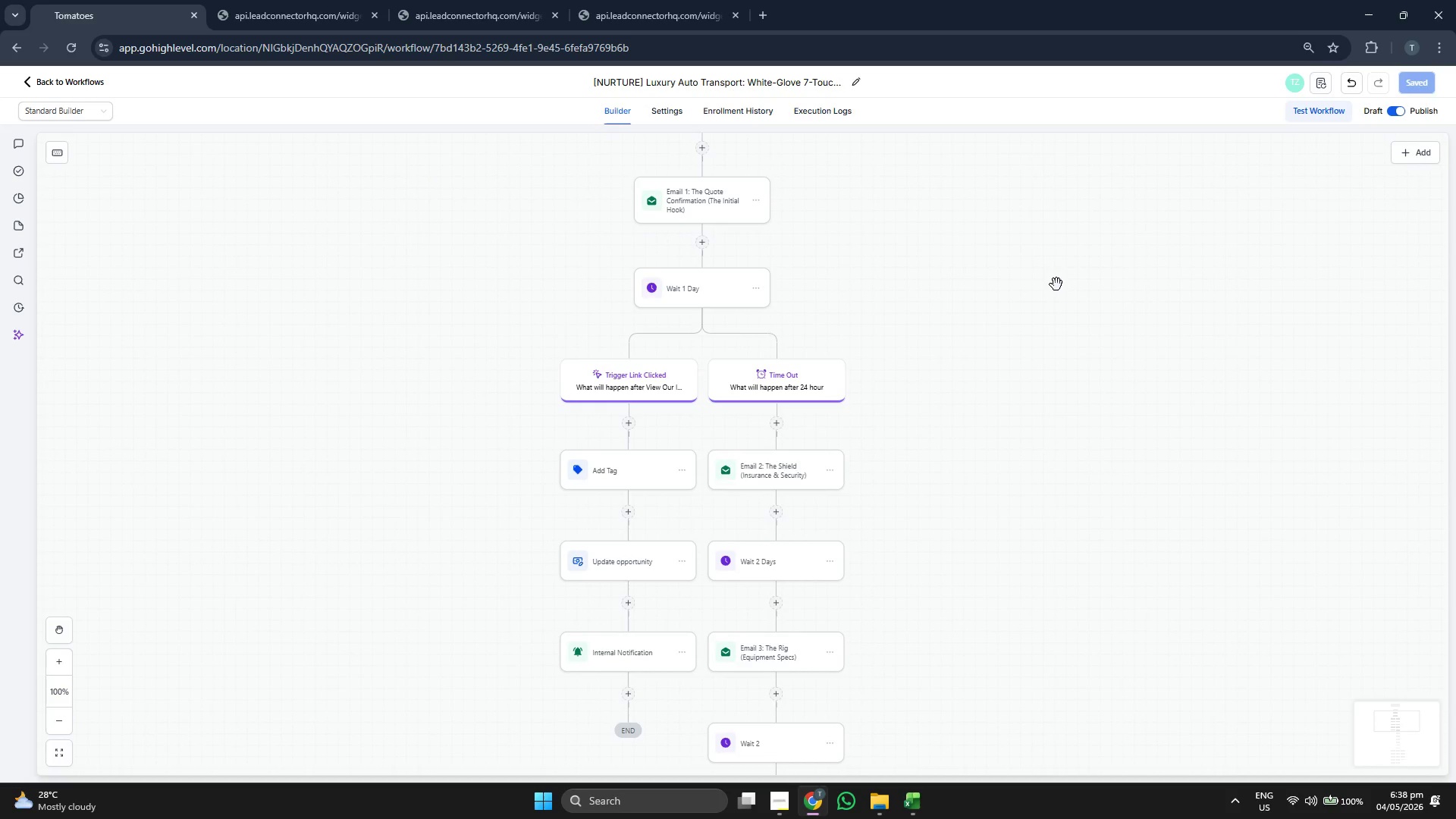 
left_click_drag(start_coordinate=[1056, 284], to_coordinate=[1065, 300])
 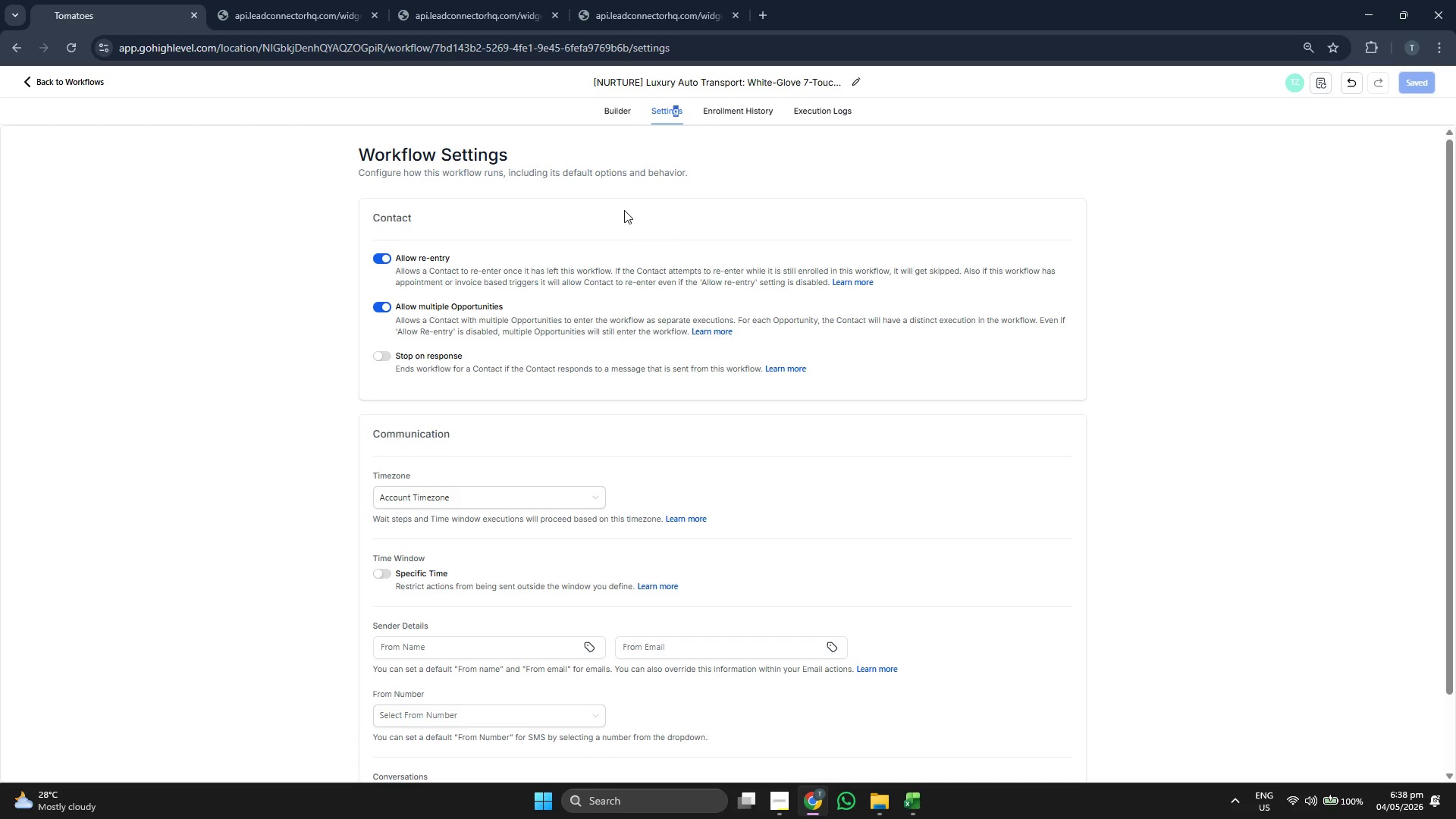 
scroll: coordinate [749, 324], scroll_direction: down, amount: 4.0
 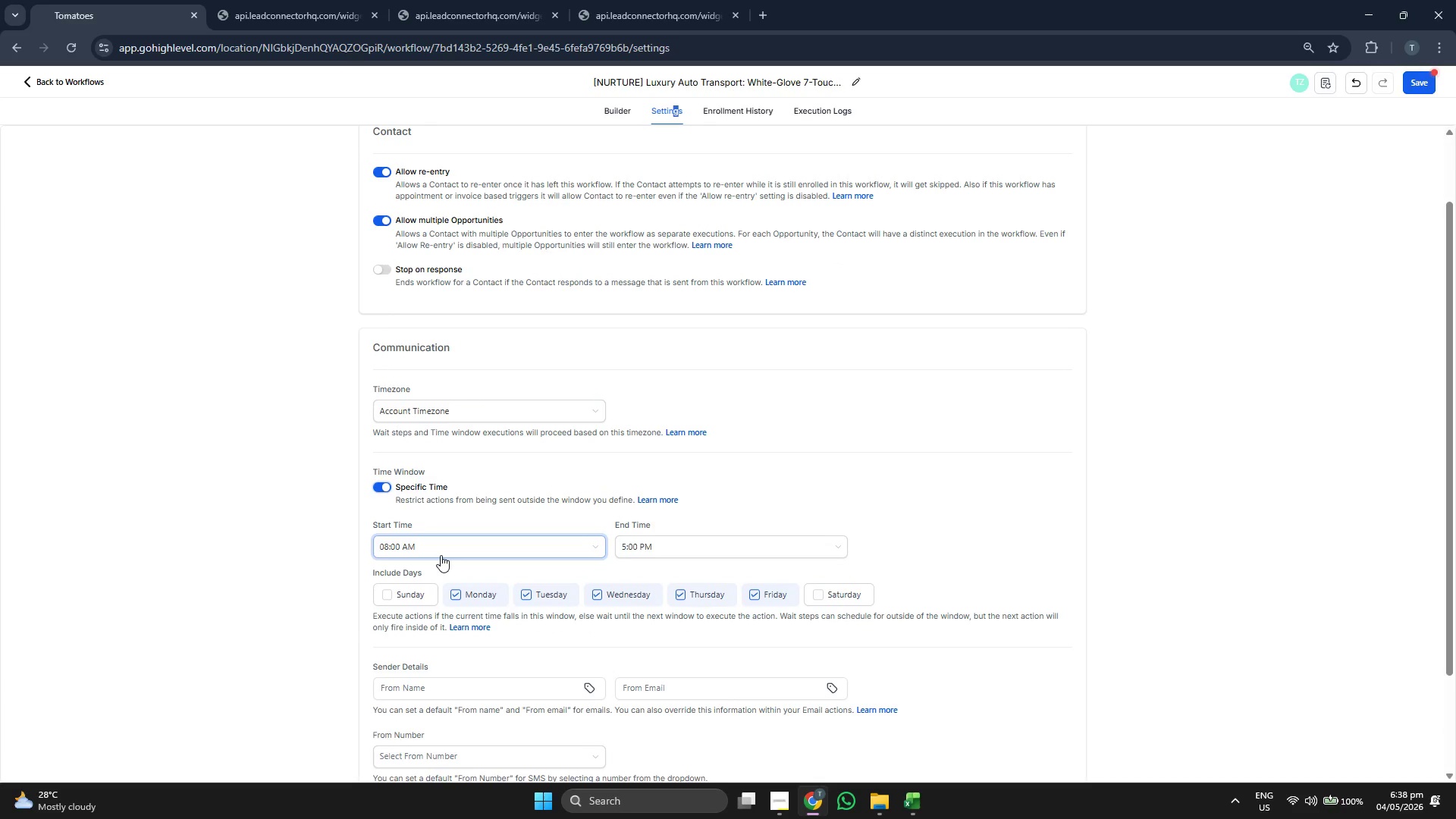 
left_click([625, 548])
 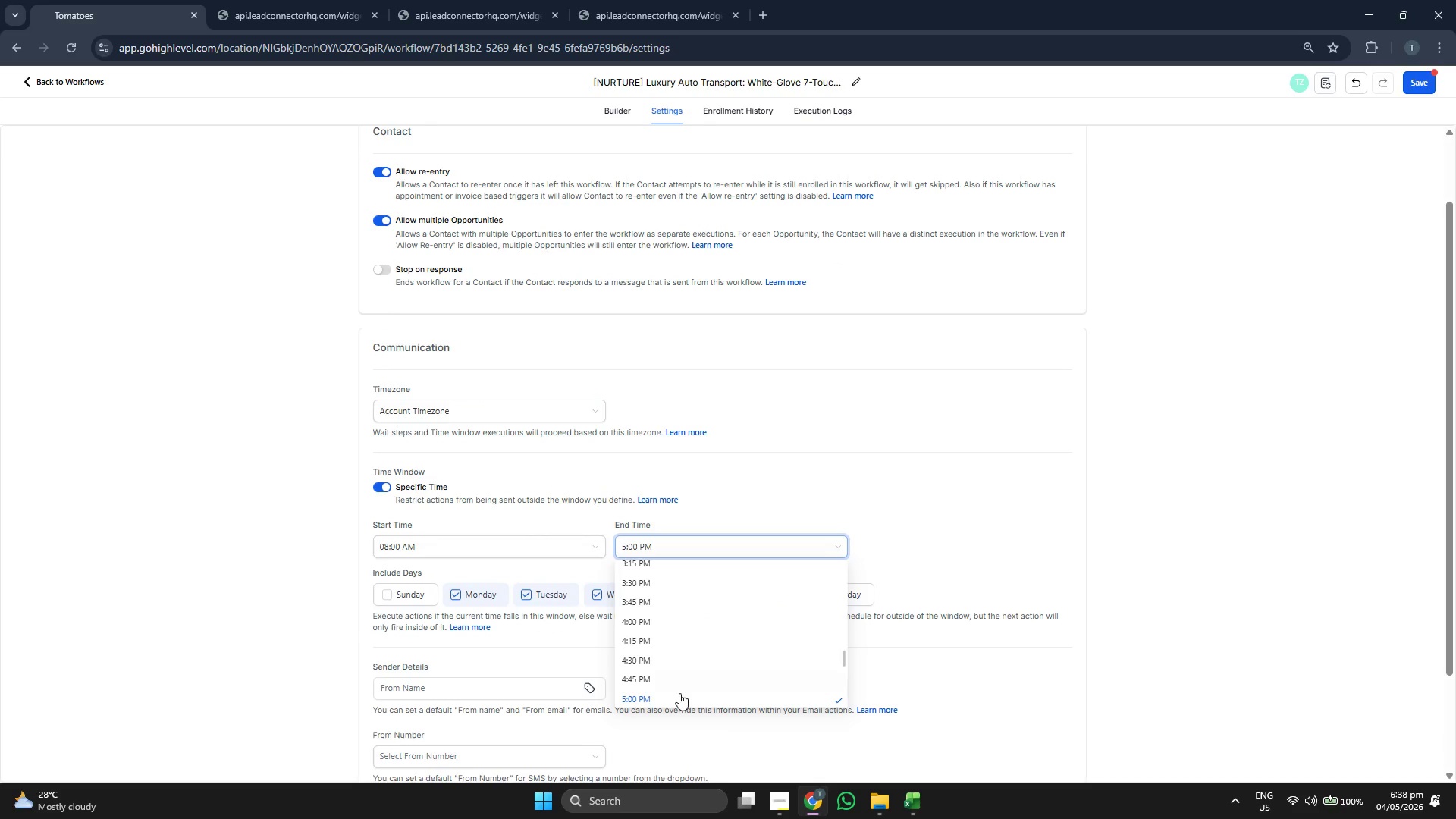 
scroll: coordinate [697, 668], scroll_direction: down, amount: 1.0
 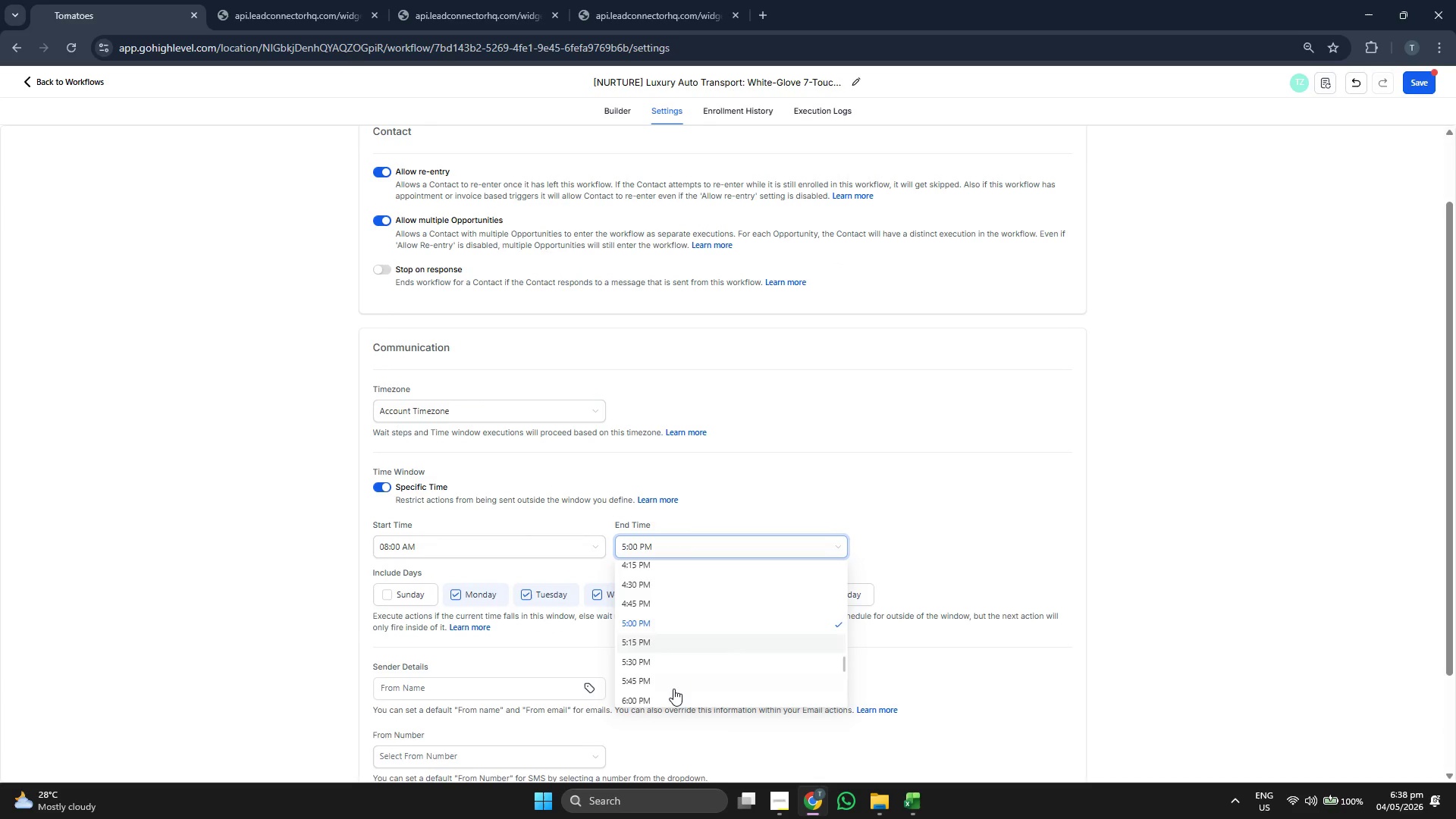 
left_click([665, 698])
 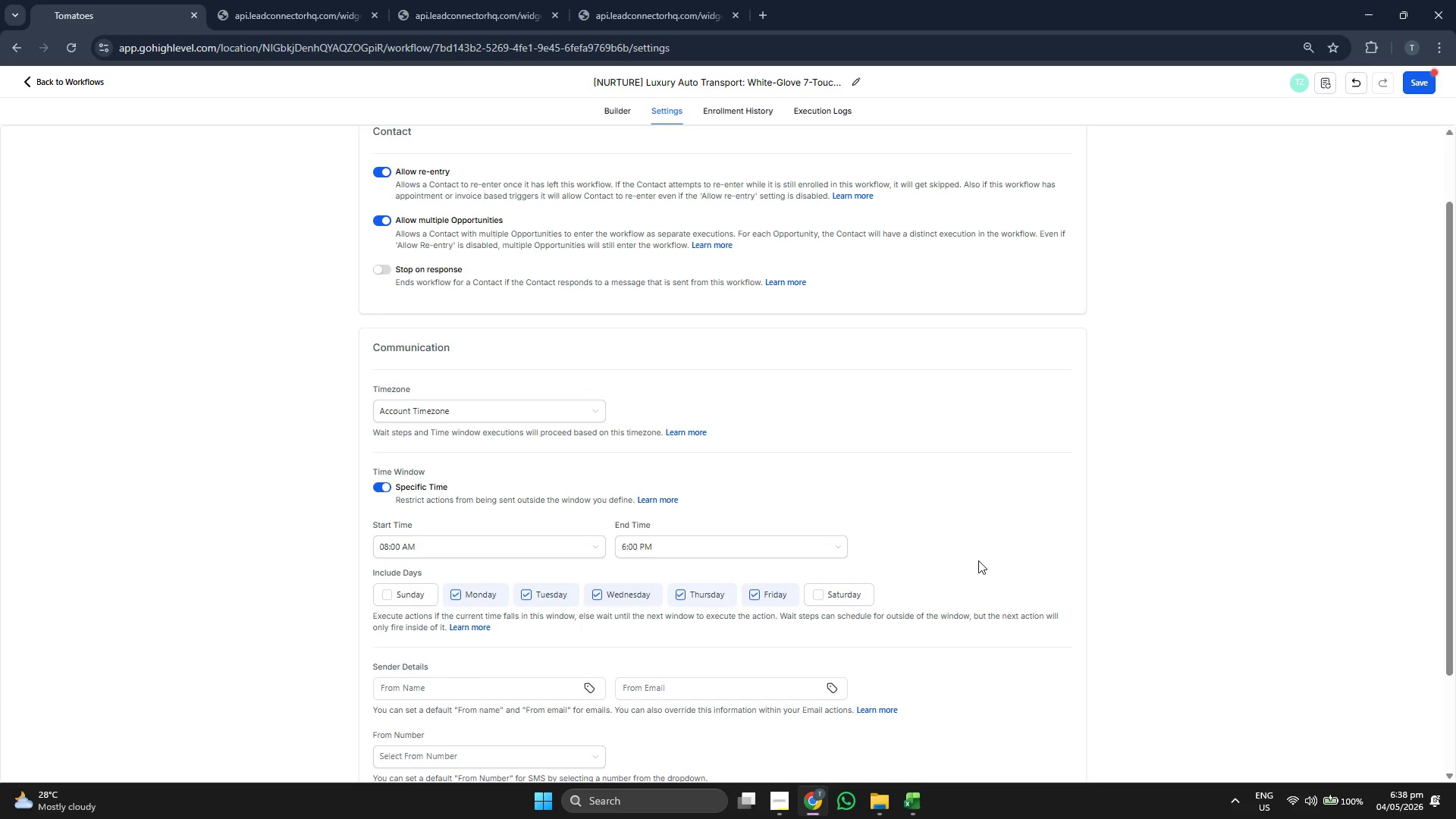 
wait(5.41)
 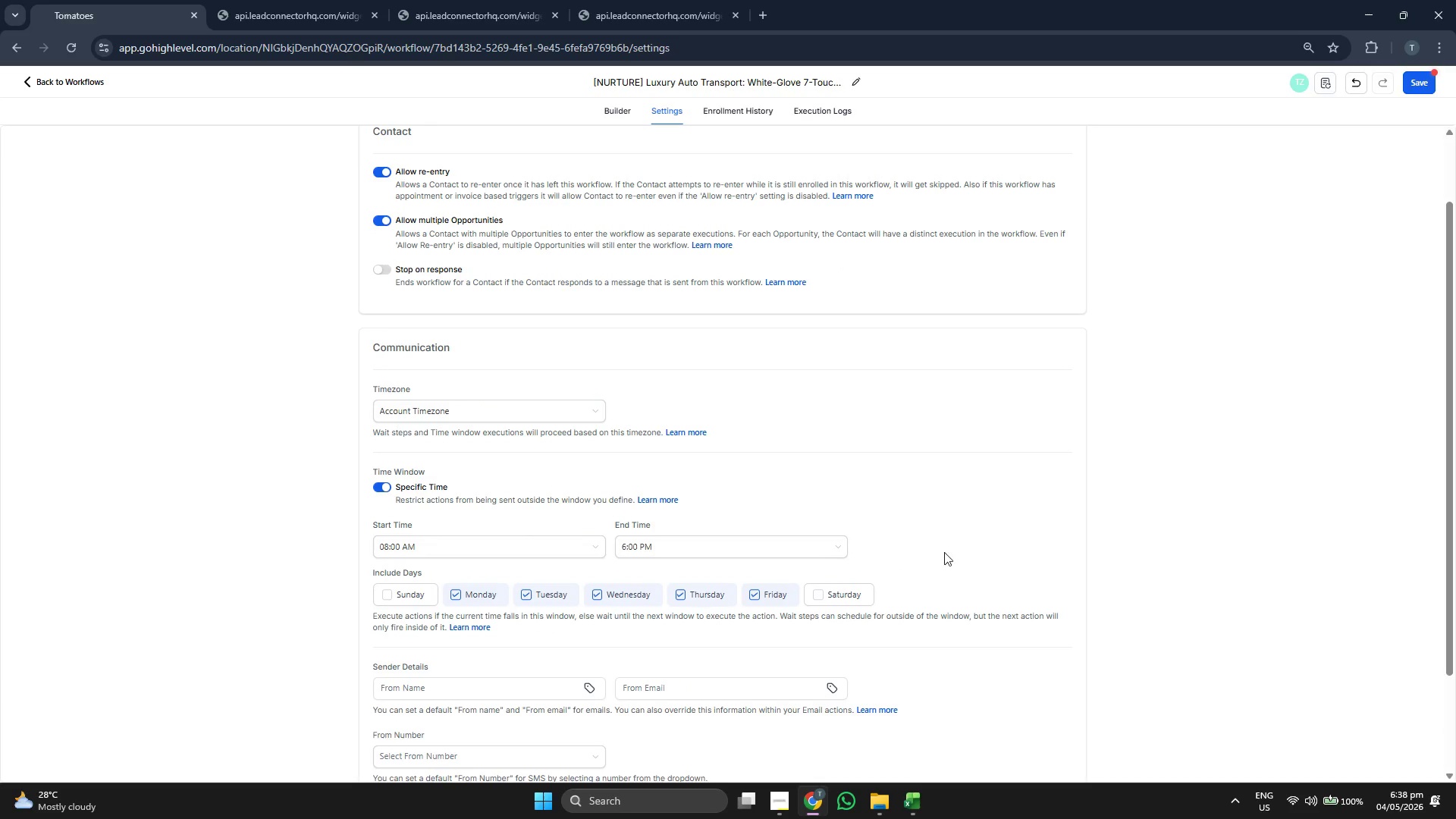 
scroll: coordinate [654, 538], scroll_direction: down, amount: 1.0
 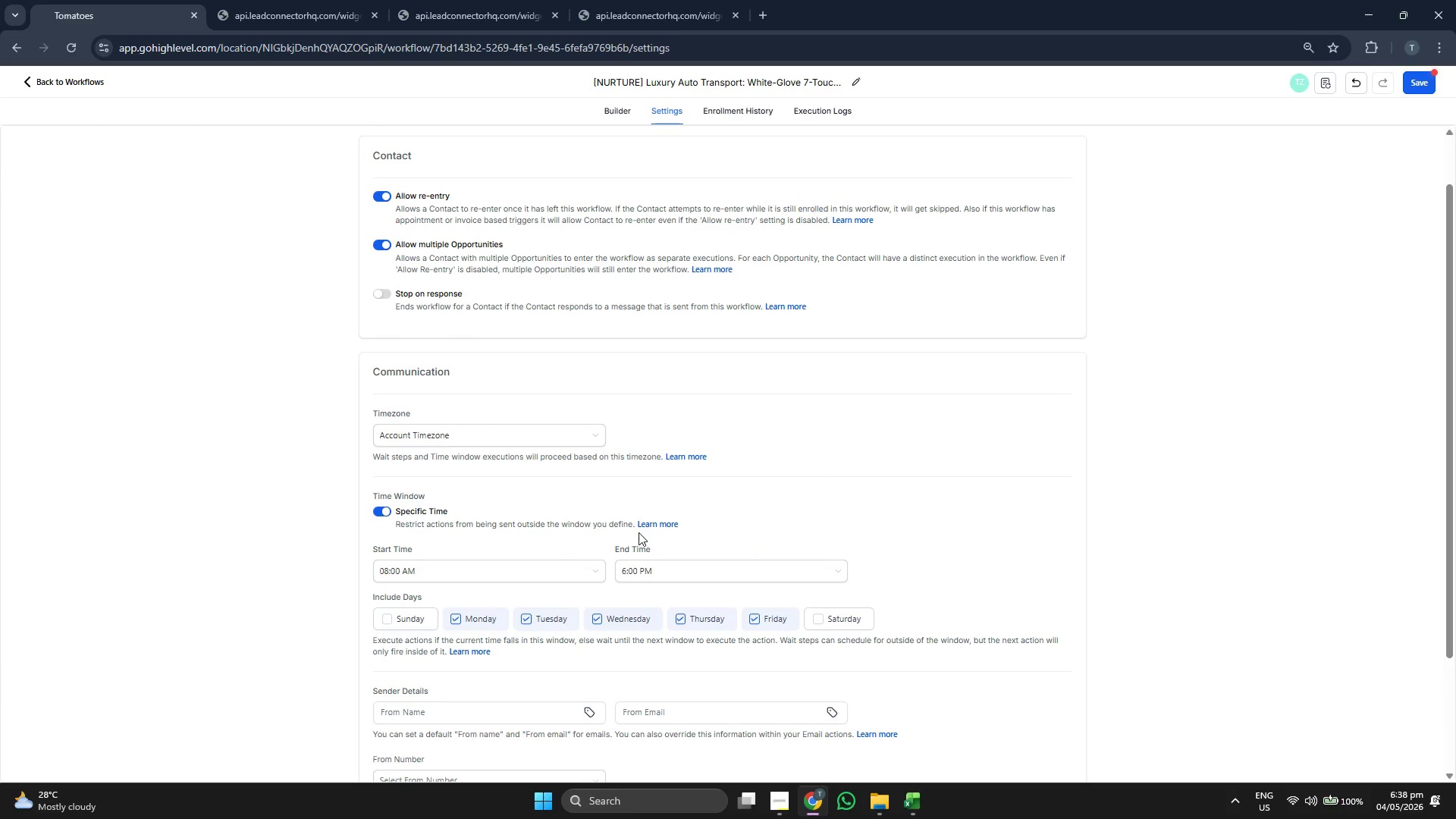 
scroll: coordinate [635, 530], scroll_direction: up, amount: 2.0
 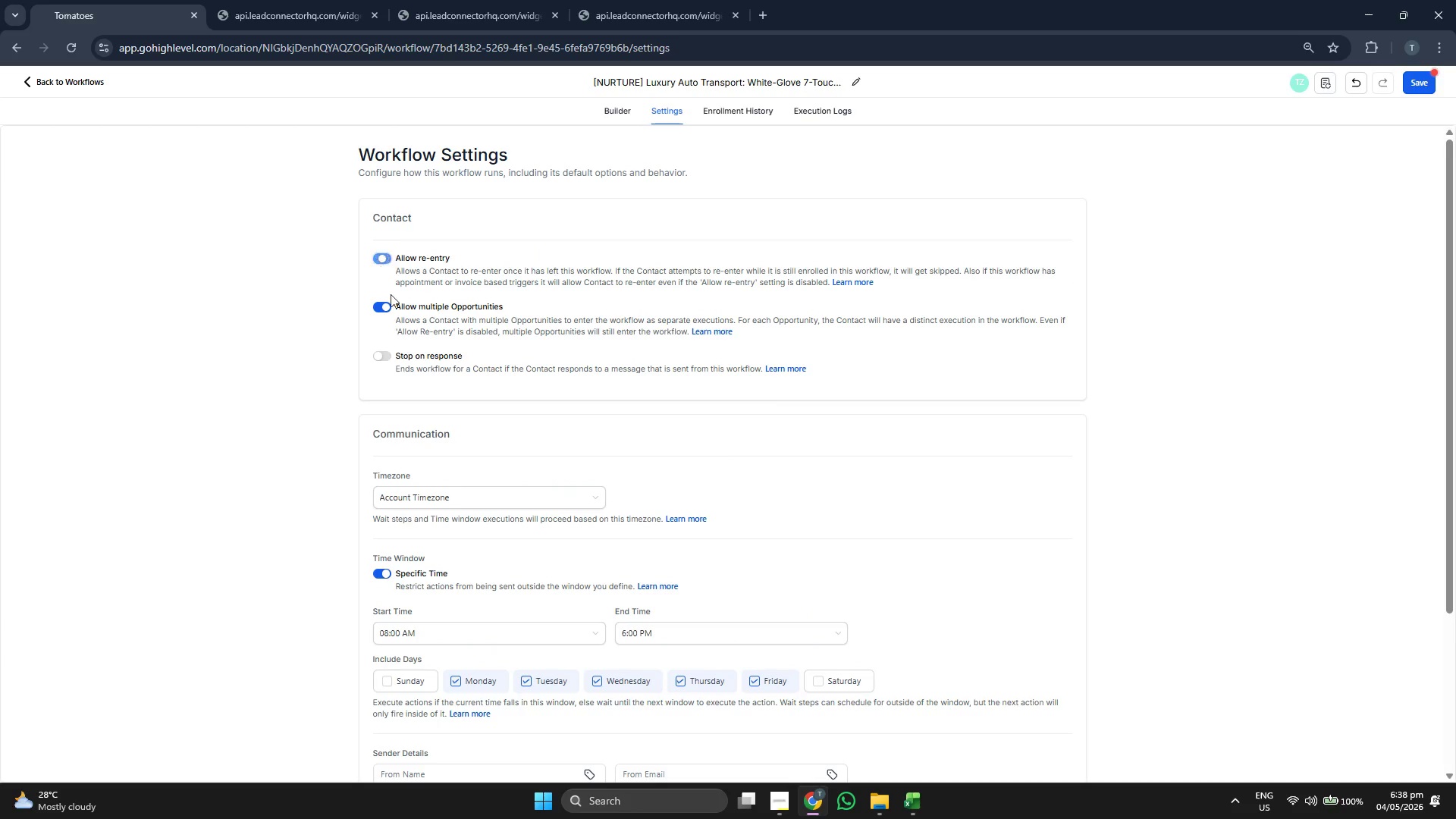 
left_click([381, 356])
 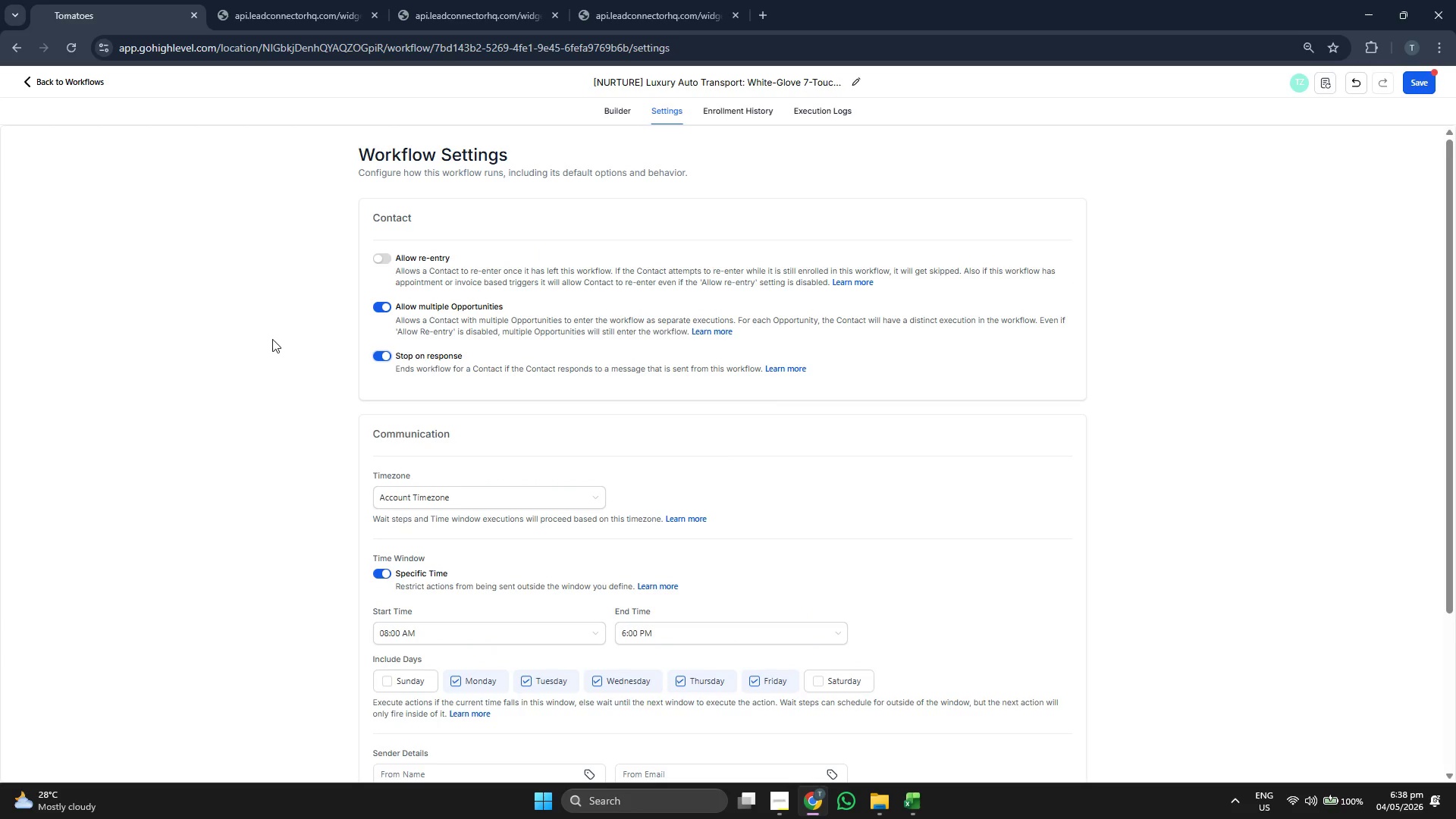 
scroll: coordinate [272, 339], scroll_direction: down, amount: 1.0
 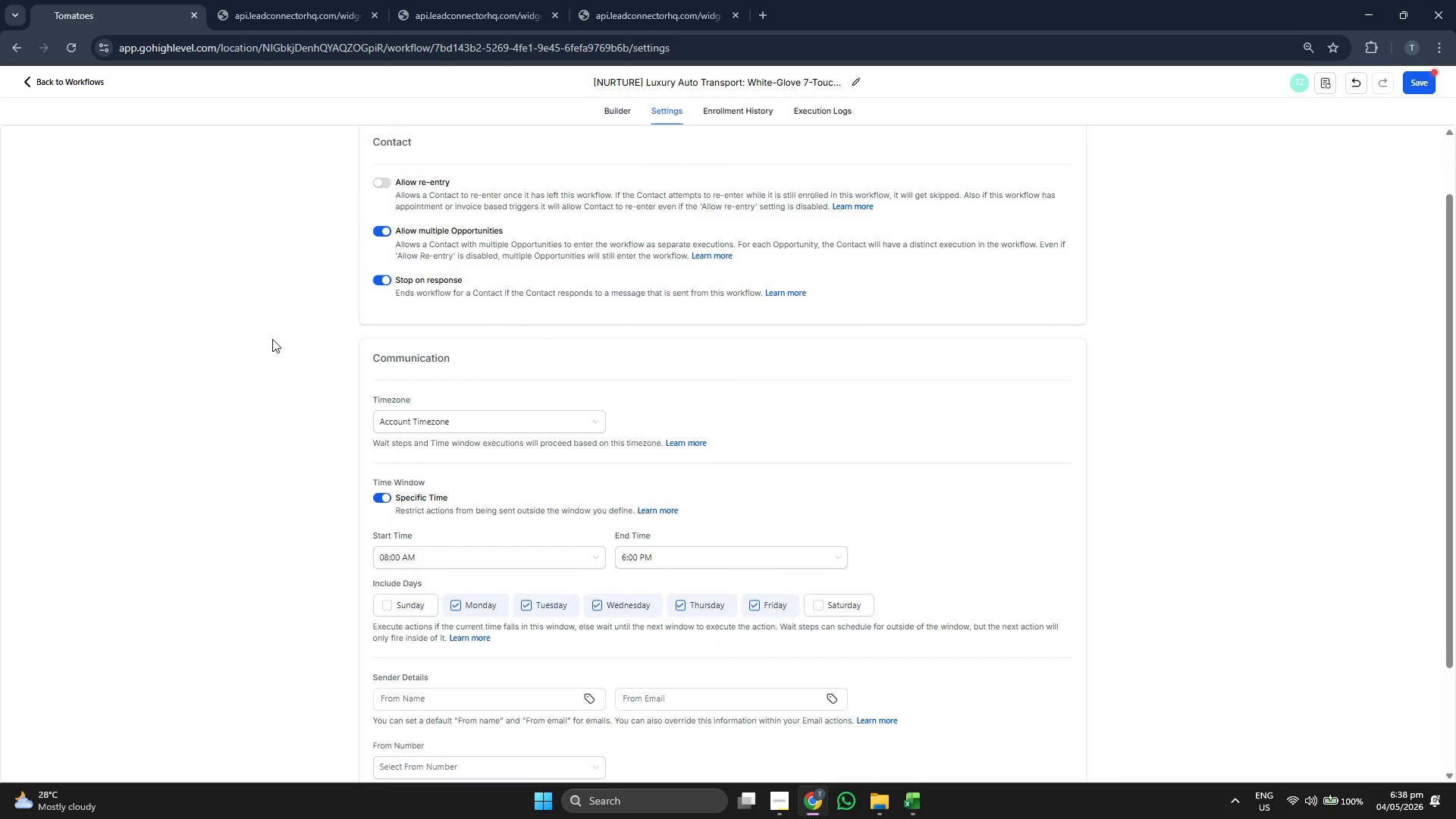 
scroll: coordinate [777, 262], scroll_direction: up, amount: 1.0
 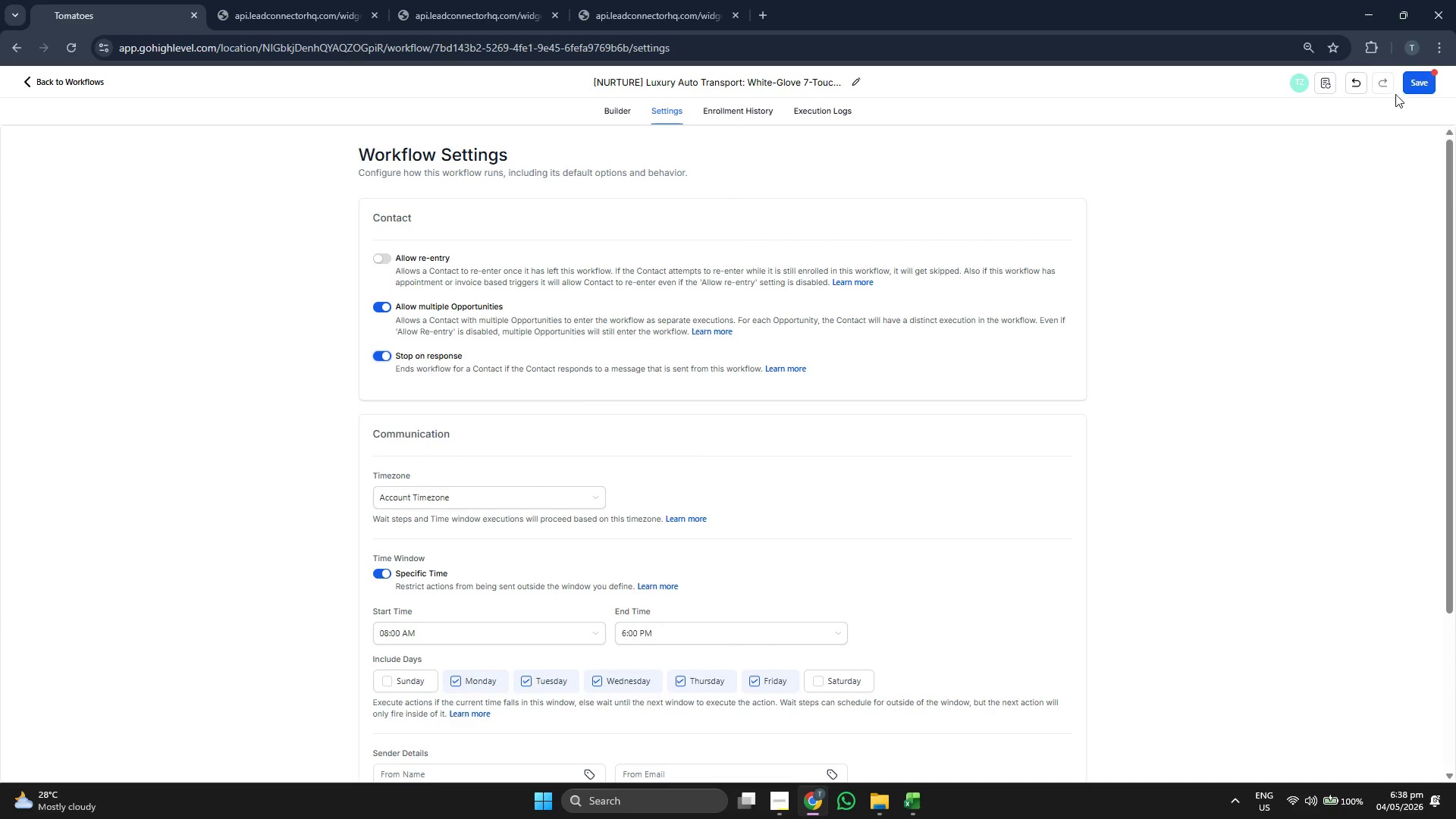 
left_click([1420, 82])
 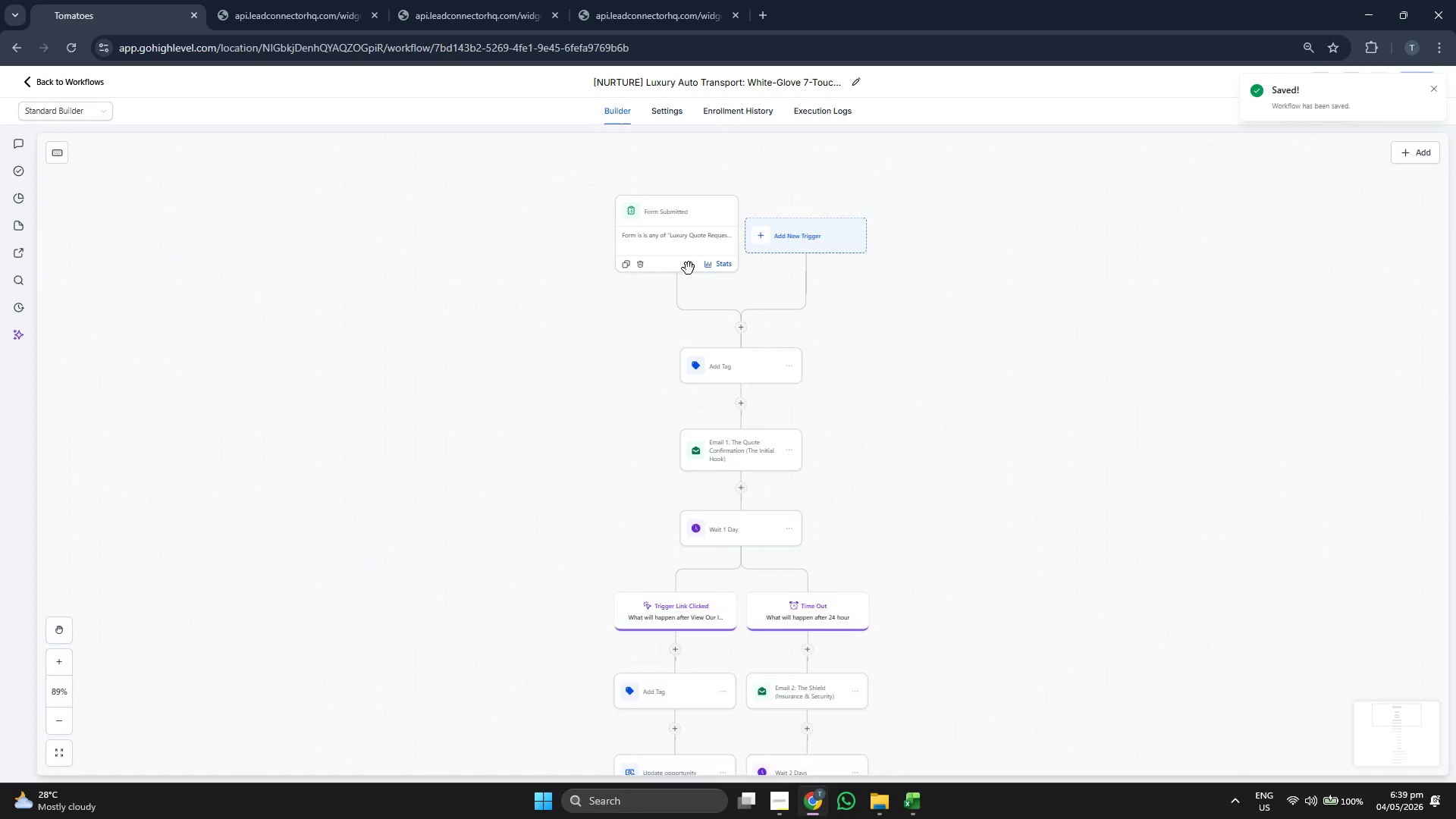 
scroll: coordinate [1067, 293], scroll_direction: down, amount: 33.0
 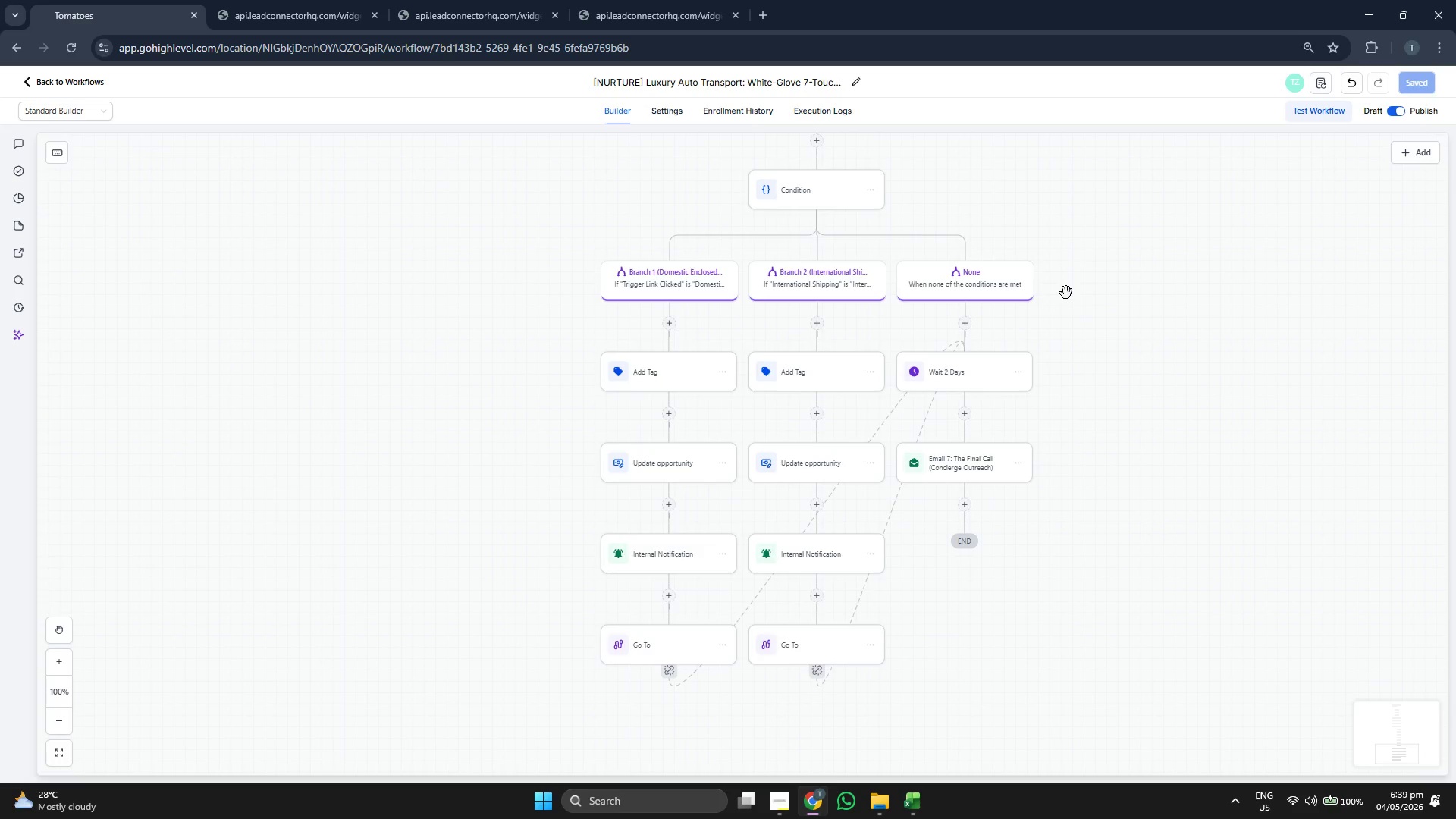 
scroll: coordinate [1066, 293], scroll_direction: up, amount: 6.0
 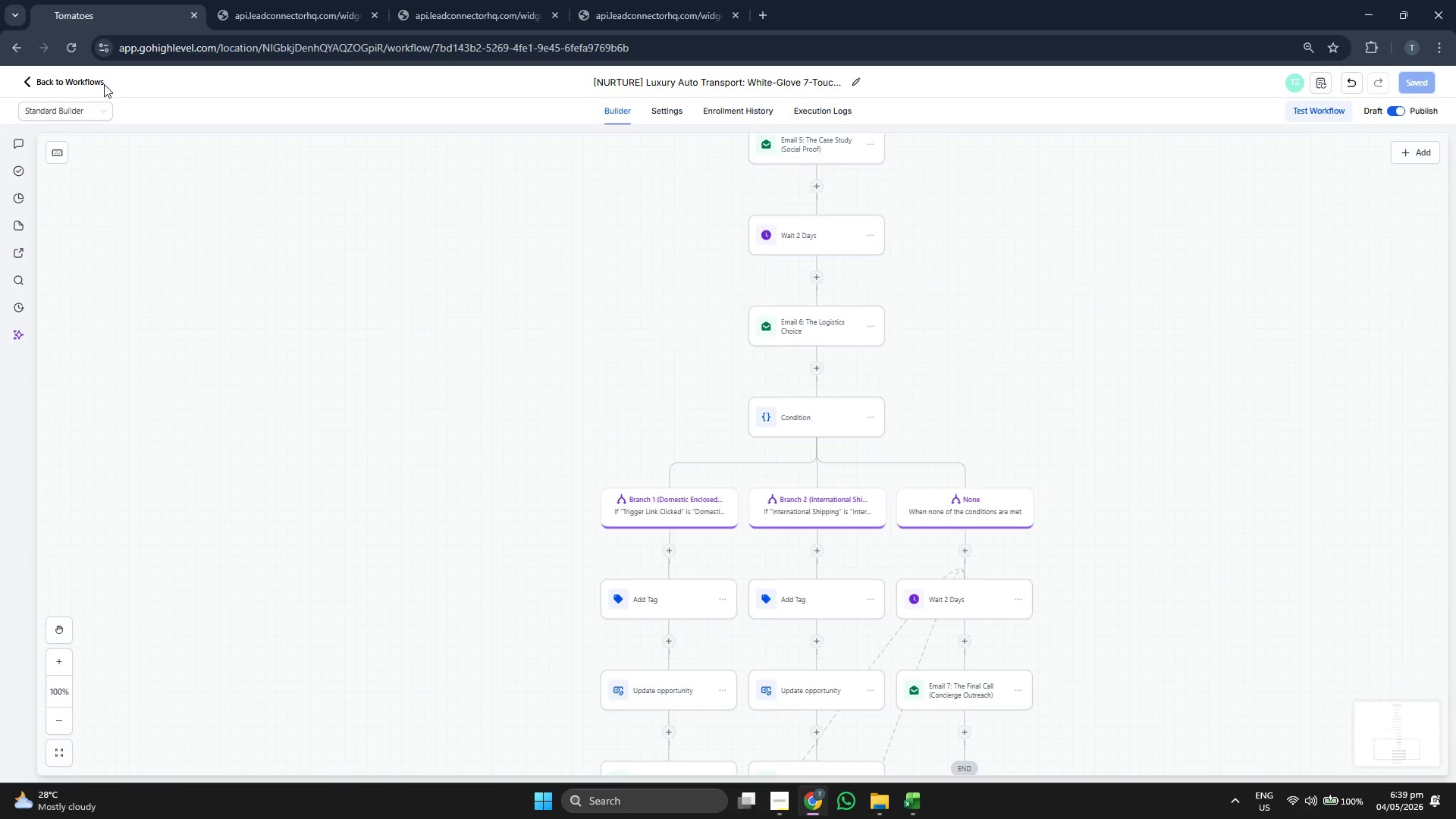 
double_click([95, 84])
 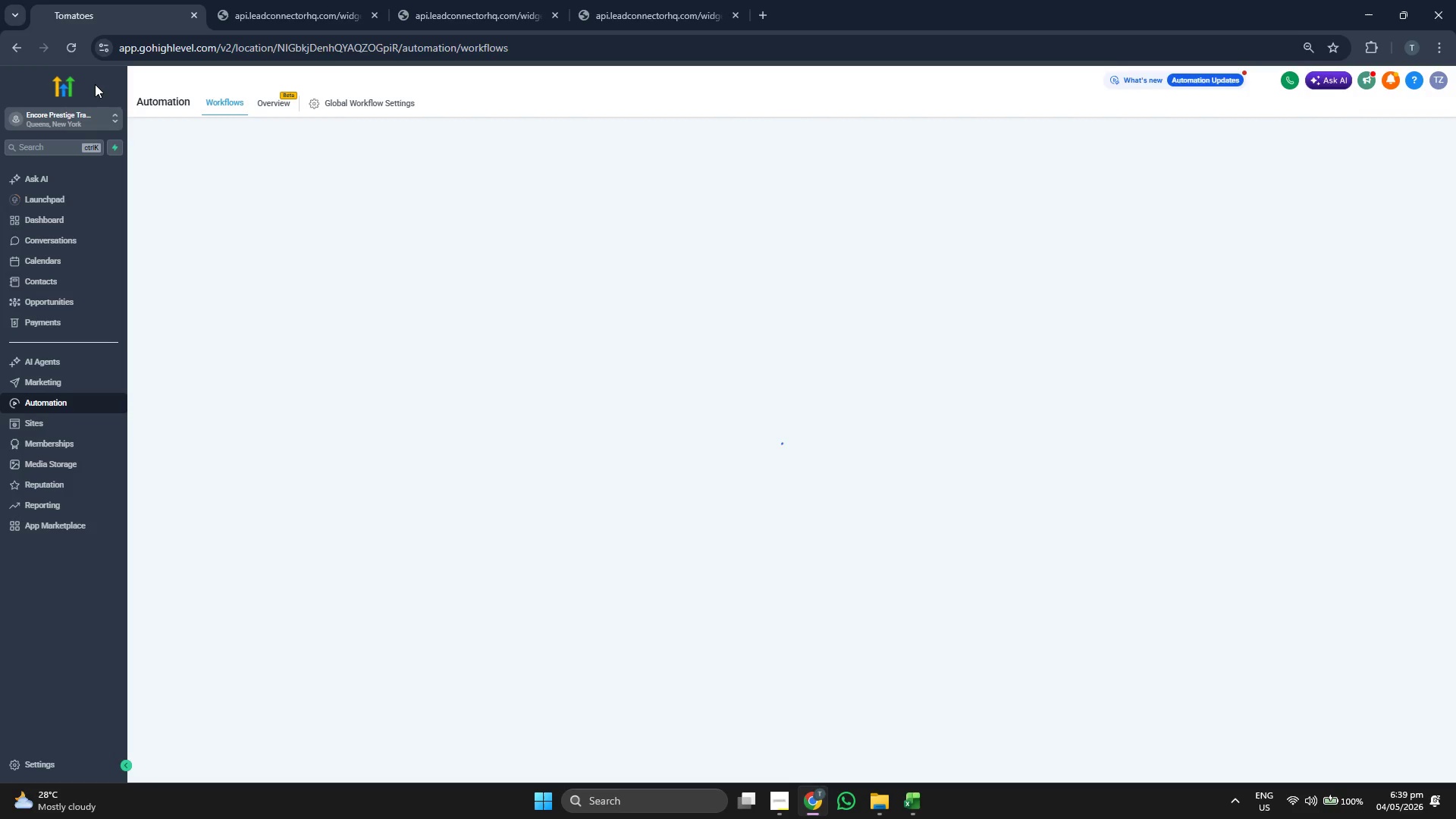 
wait(9.06)
 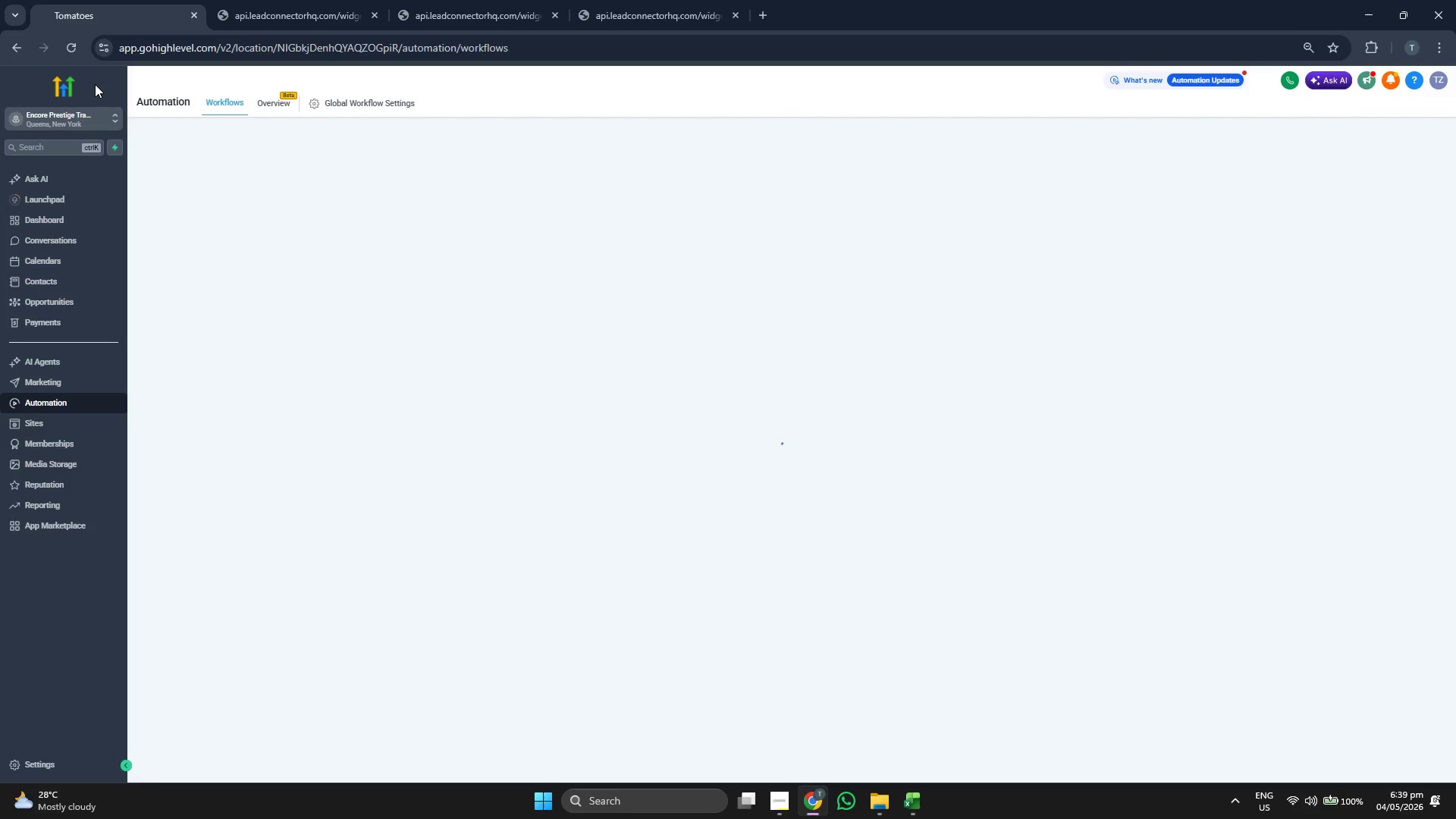 
left_click([783, 795])